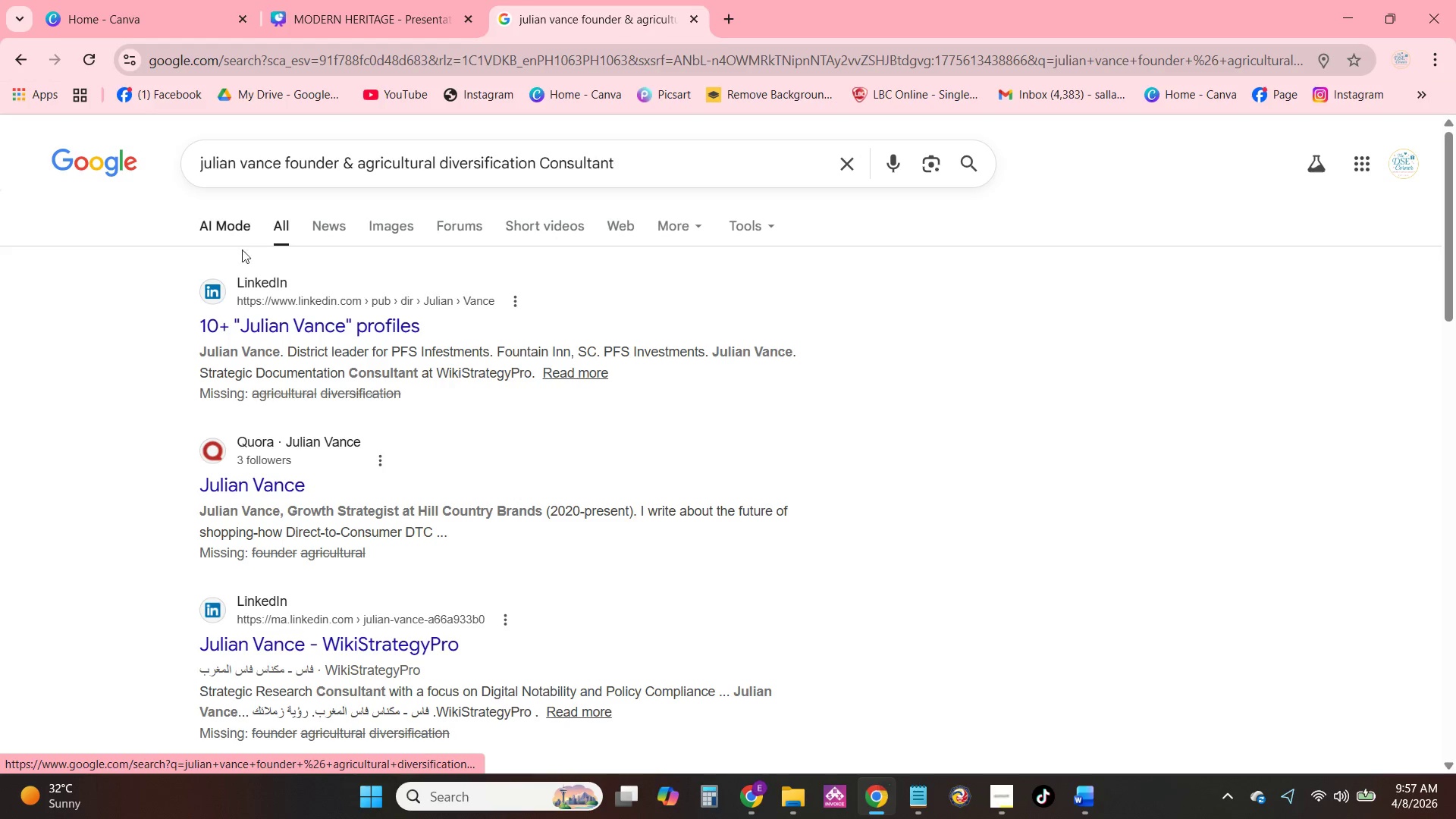 
right_click([319, 322])
 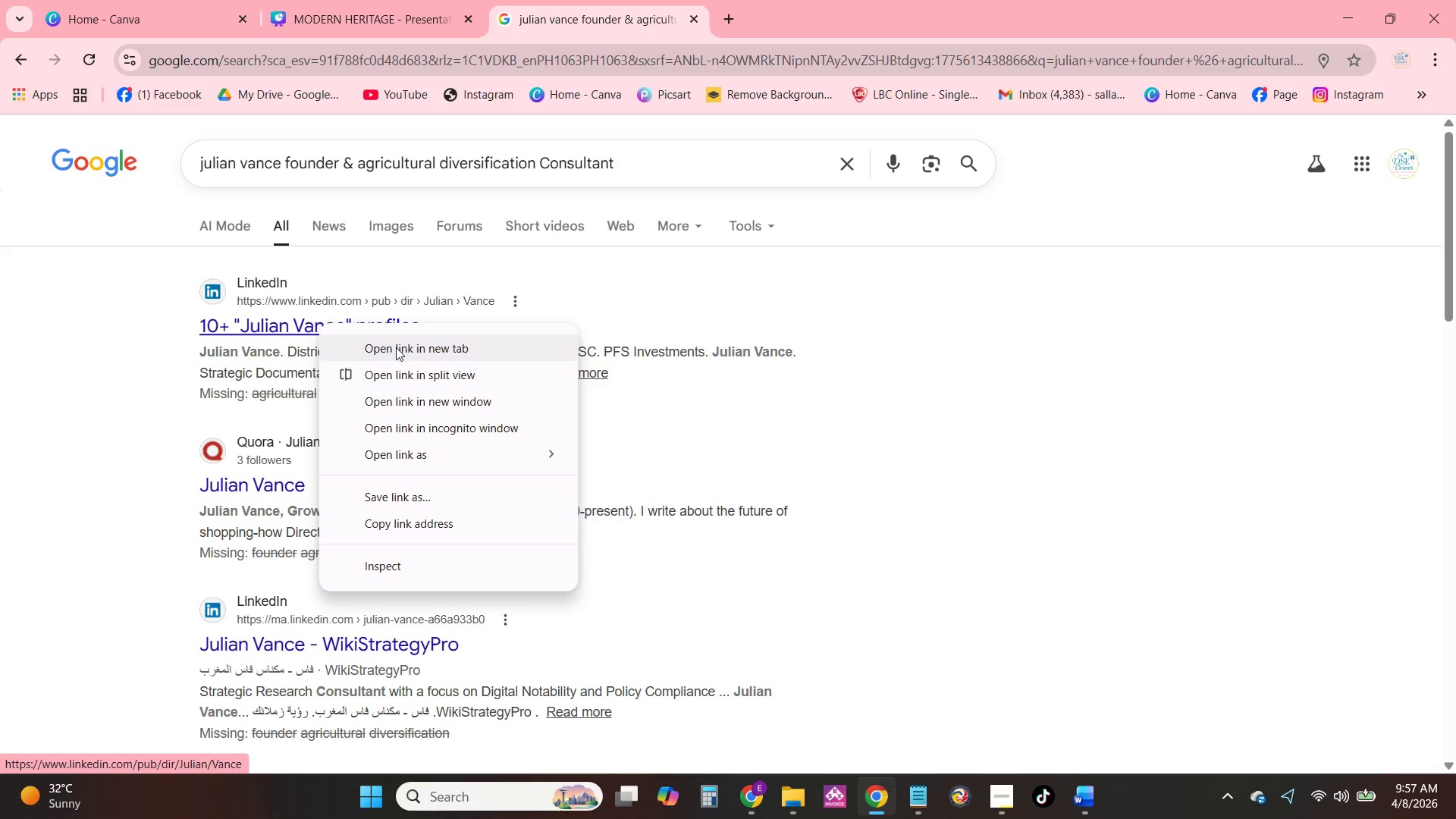 
left_click([397, 348])
 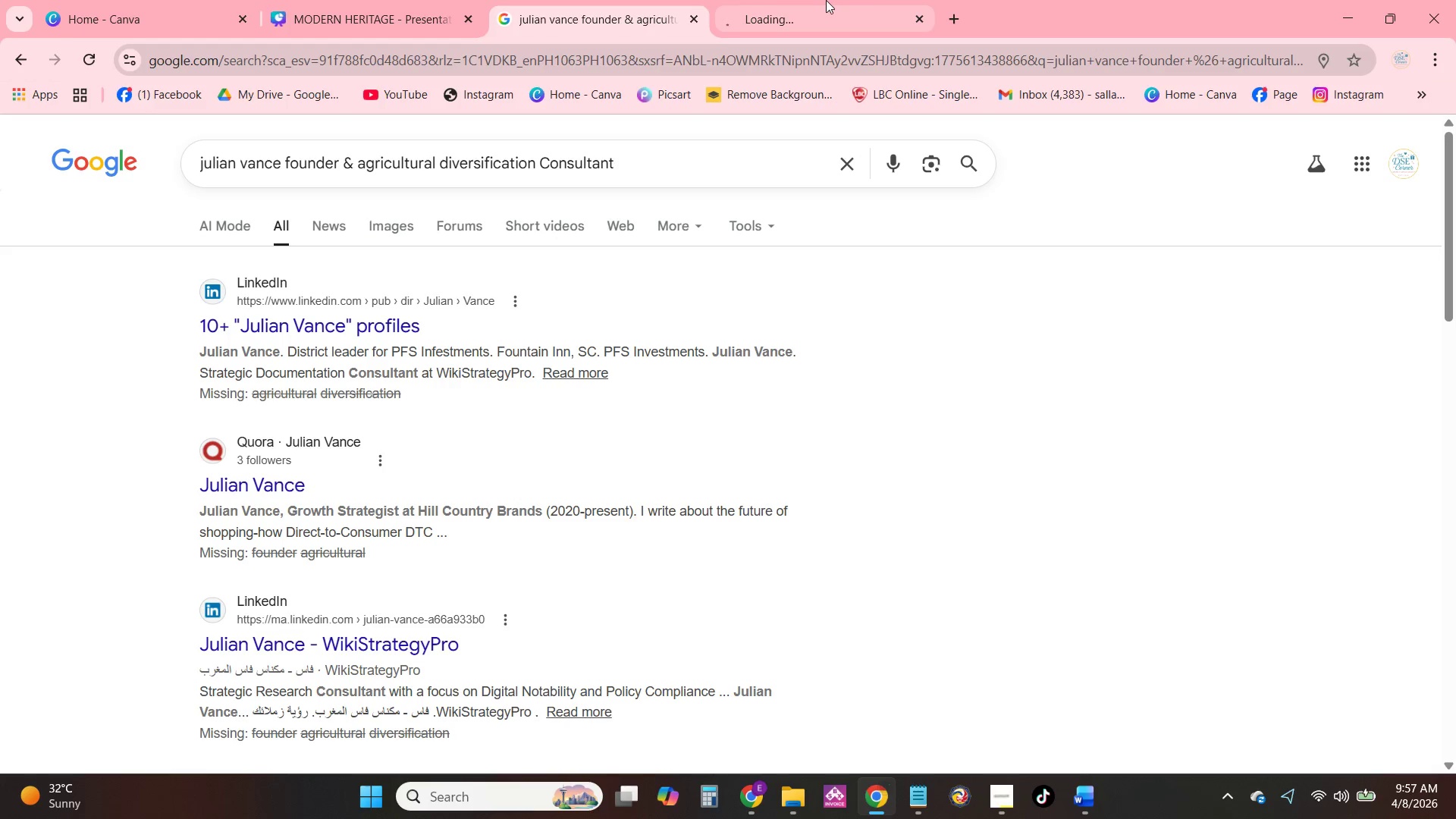 
left_click([777, 0])
 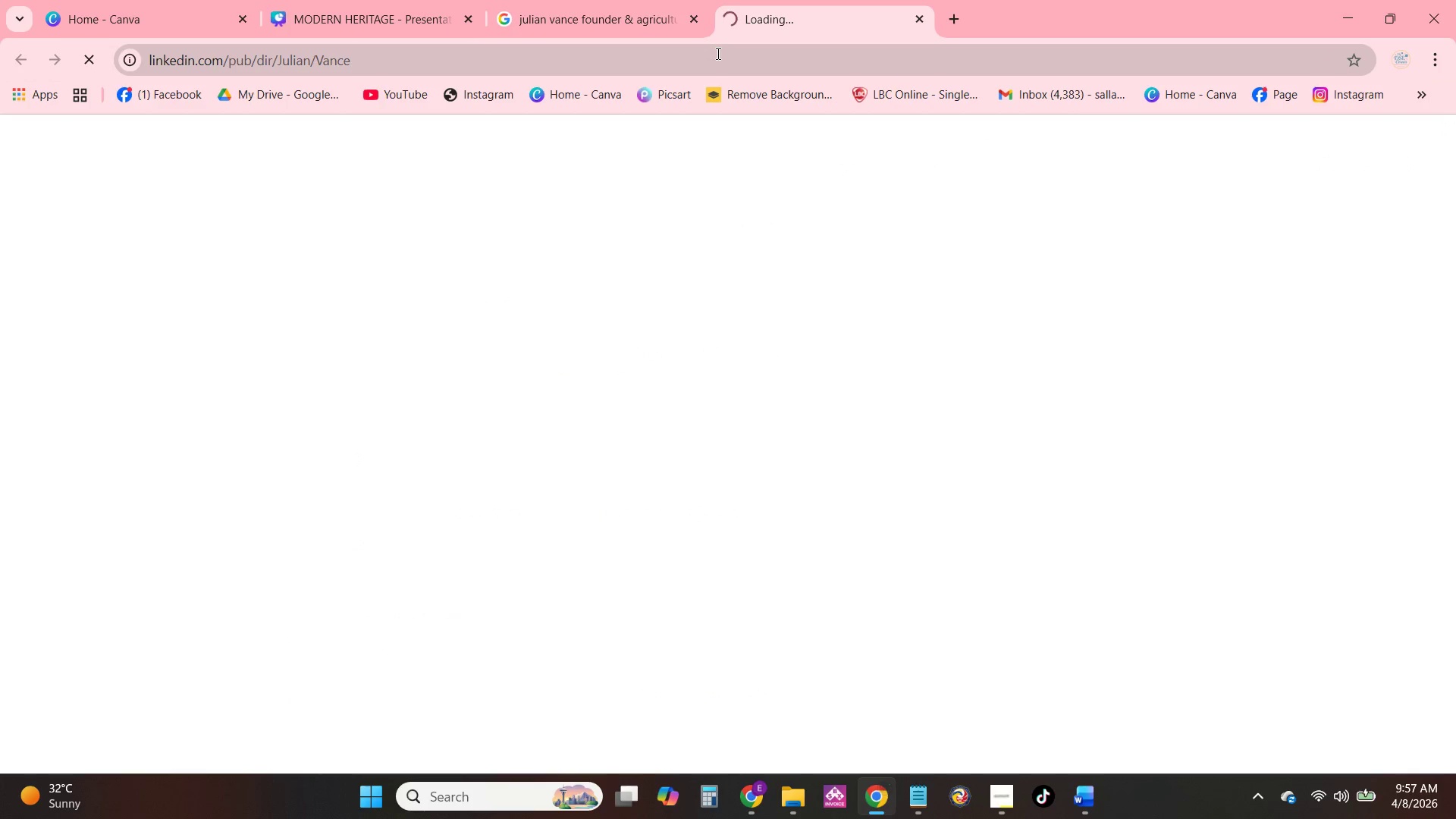 
left_click([601, 27])
 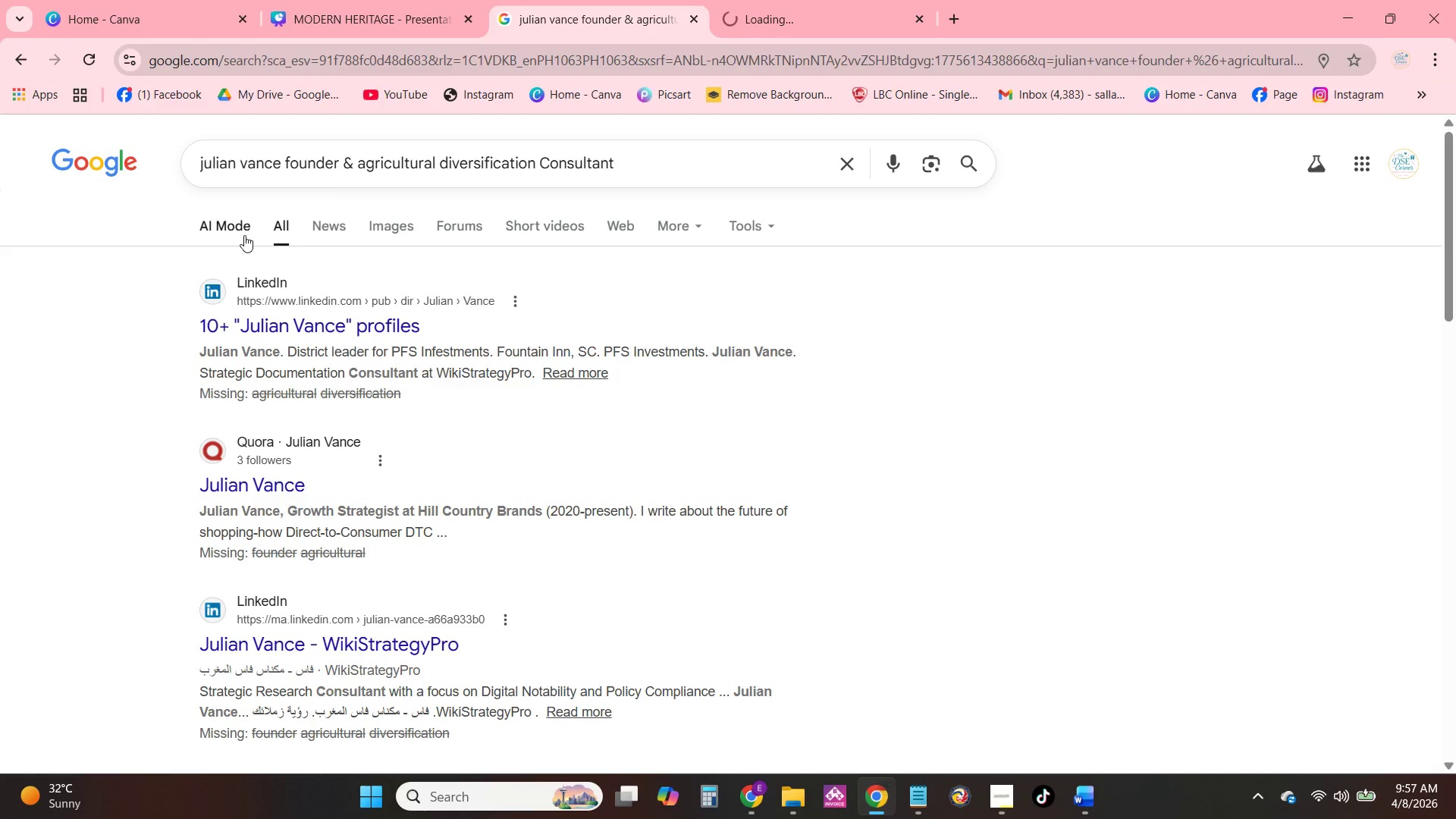 
left_click([244, 235])
 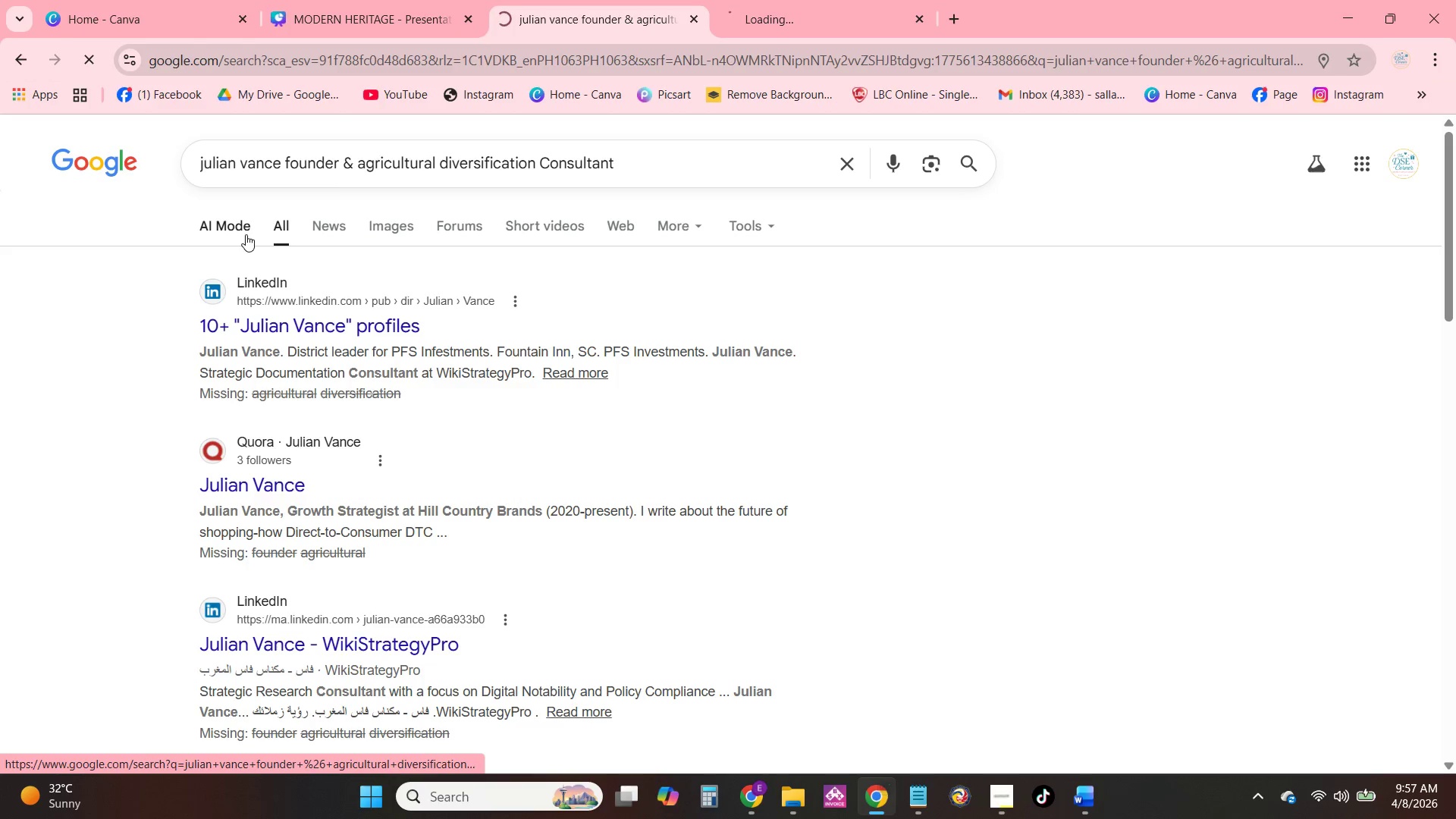 
mouse_move([281, 255])
 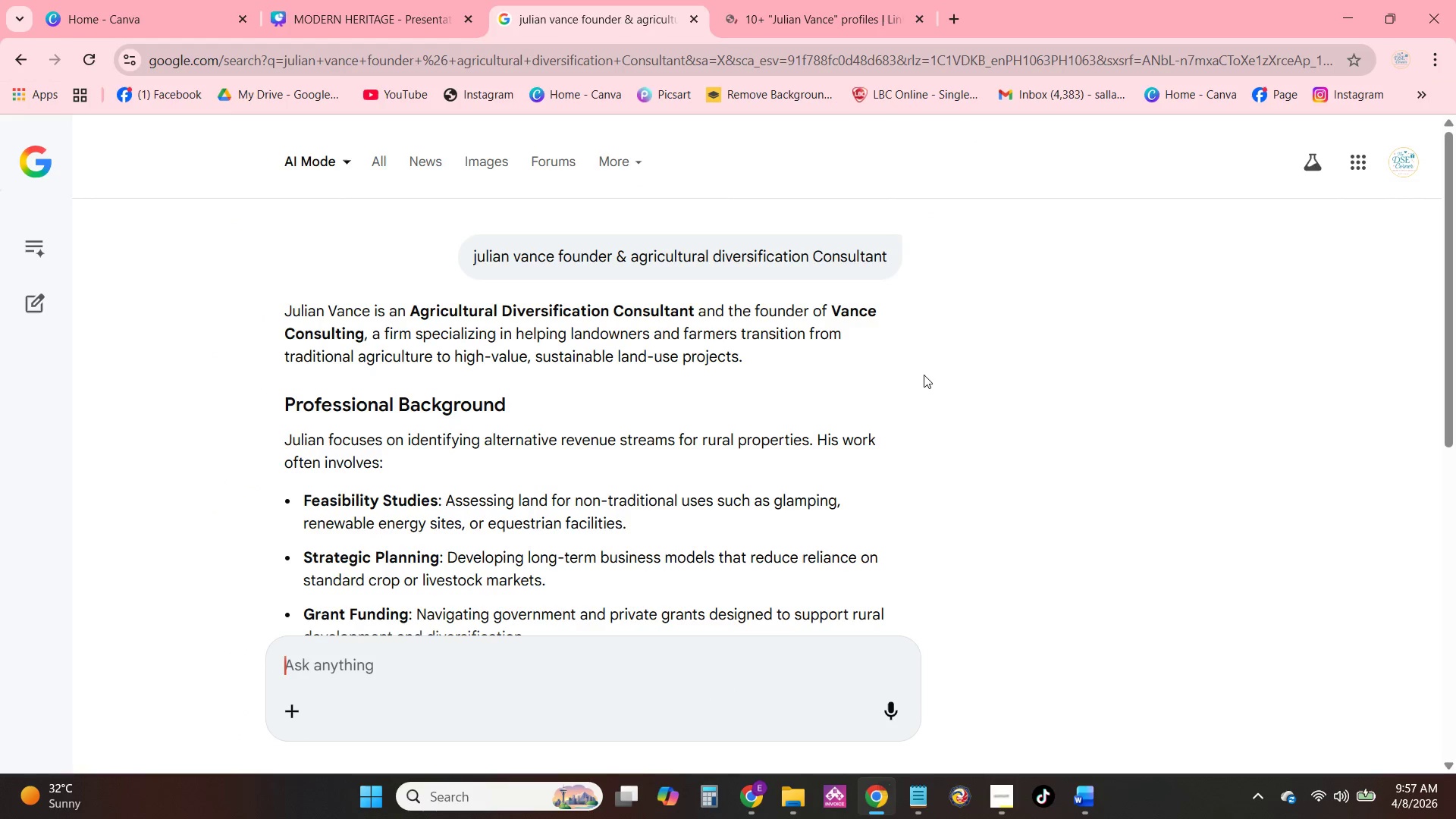 
wait(7.17)
 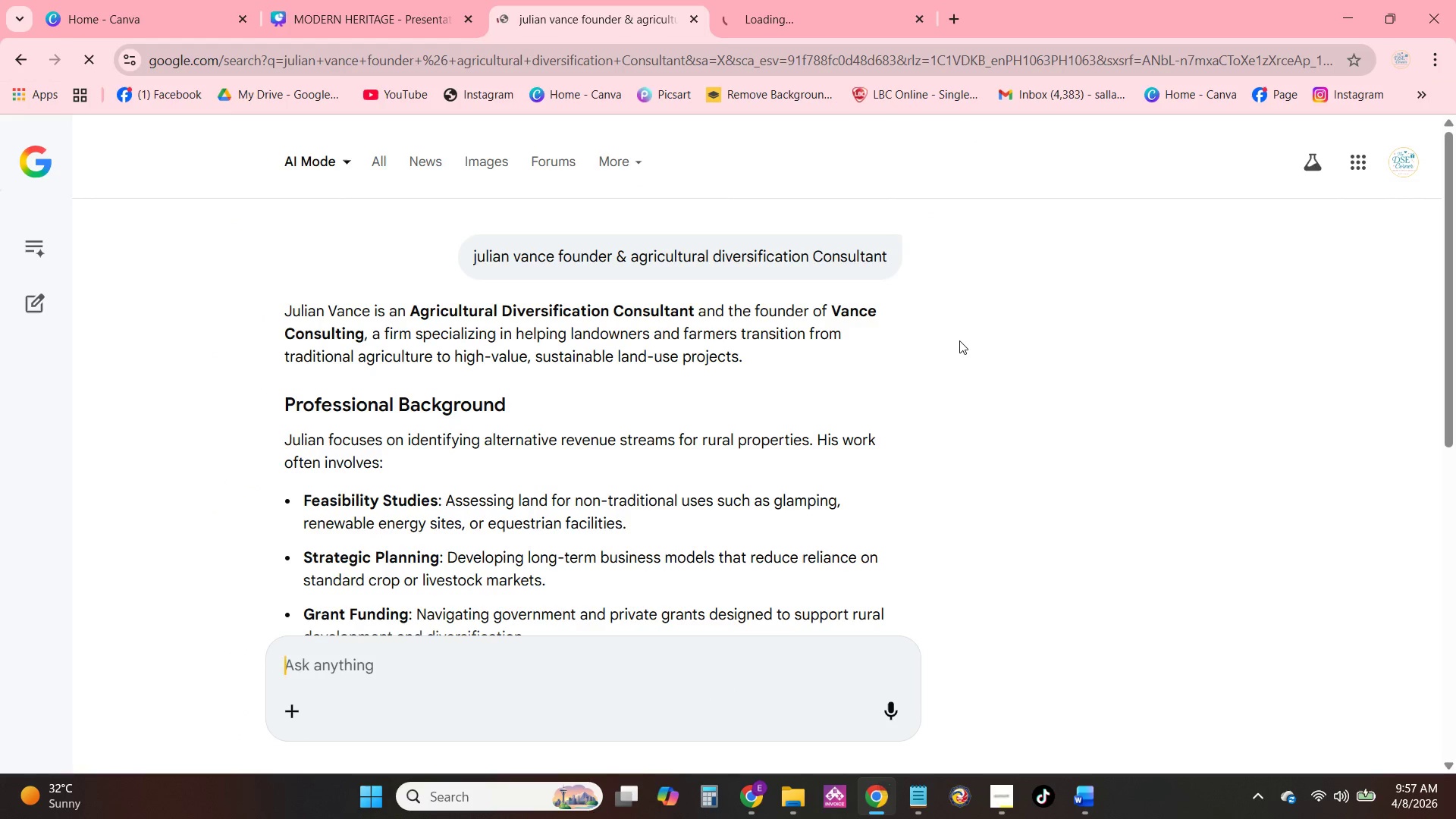 
scroll: coordinate [611, 324], scroll_direction: down, amount: 6.0
 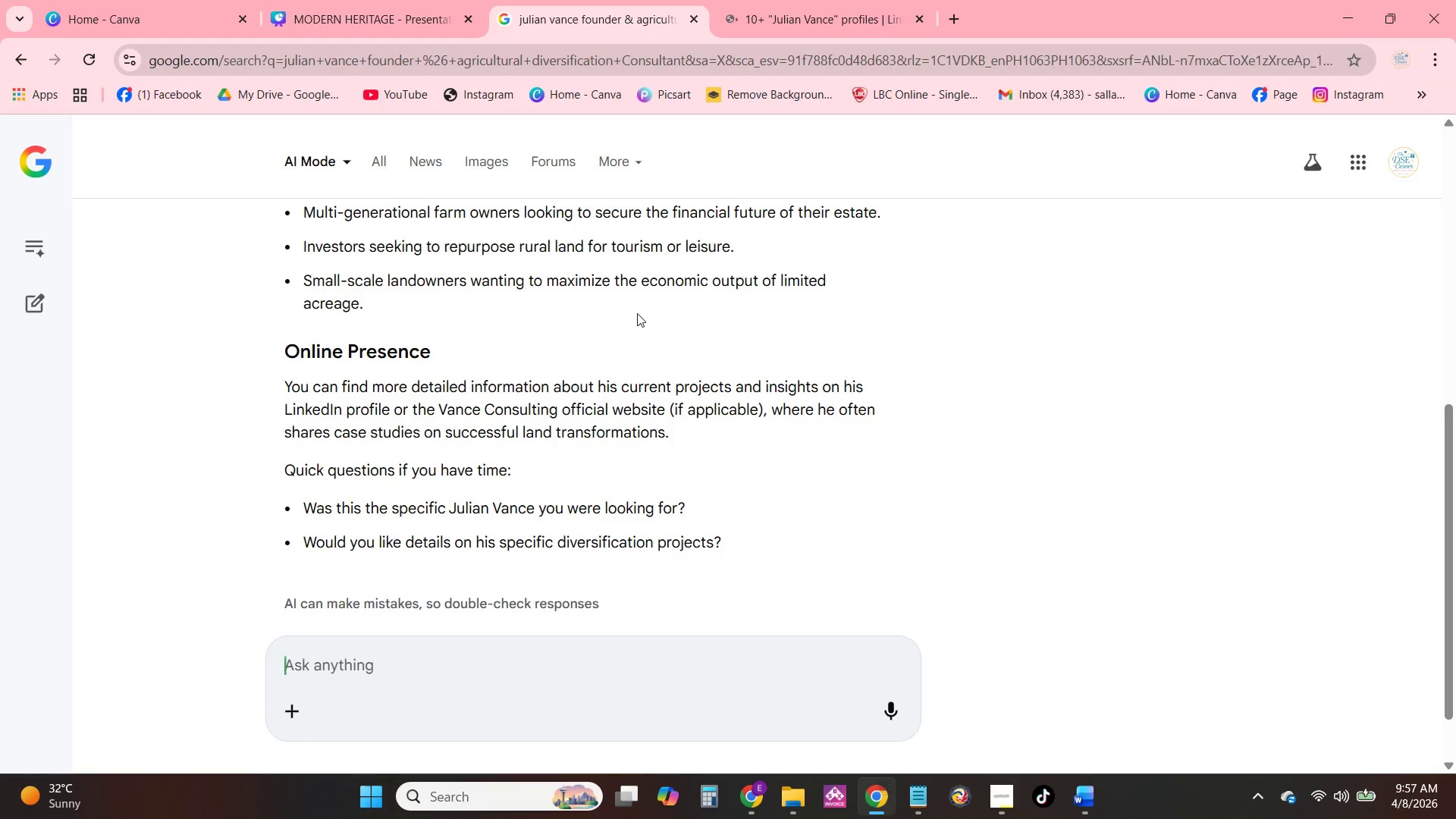 
scroll: coordinate [635, 340], scroll_direction: up, amount: 5.0
 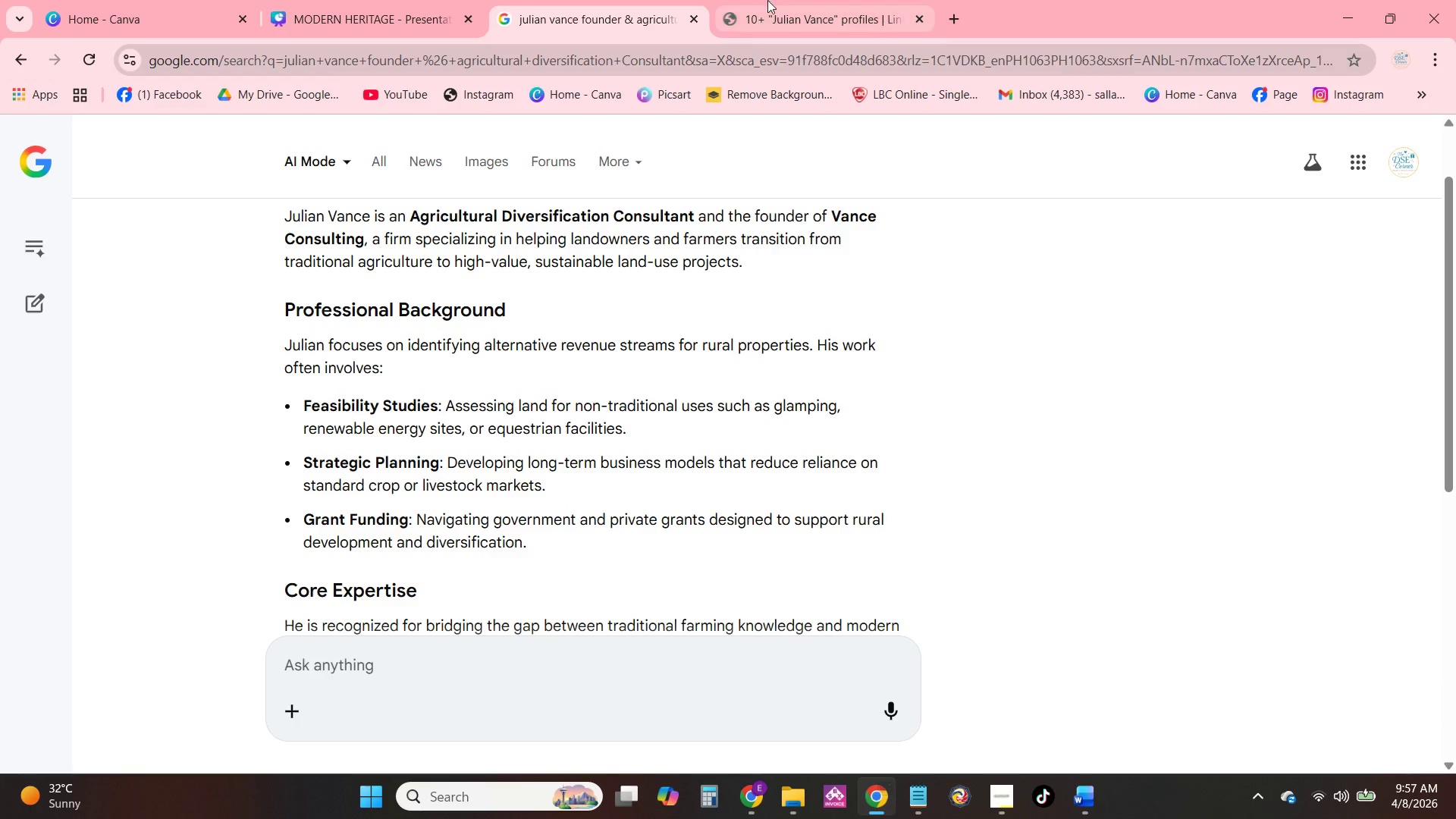 
left_click([775, 0])
 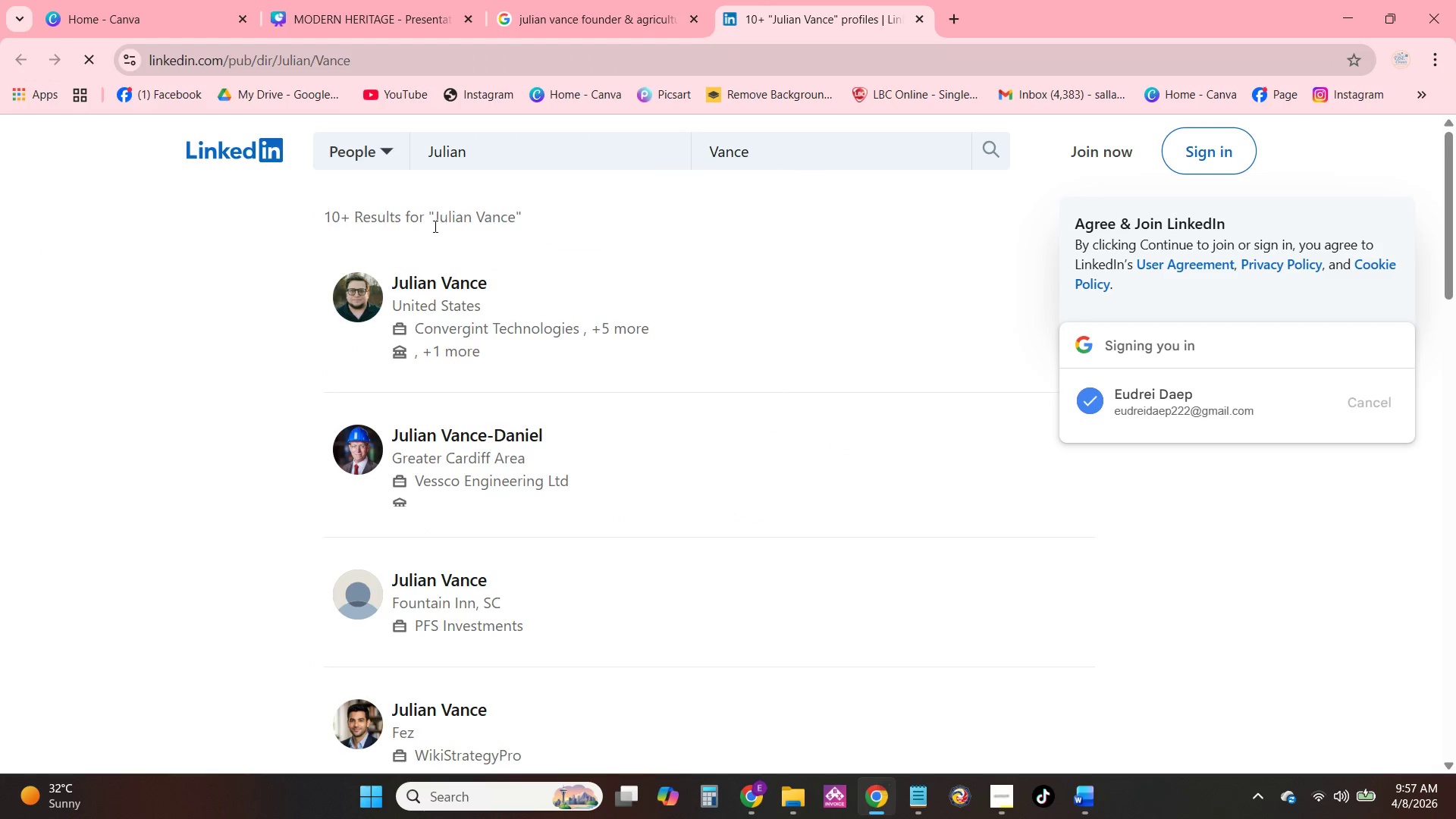 
wait(5.55)
 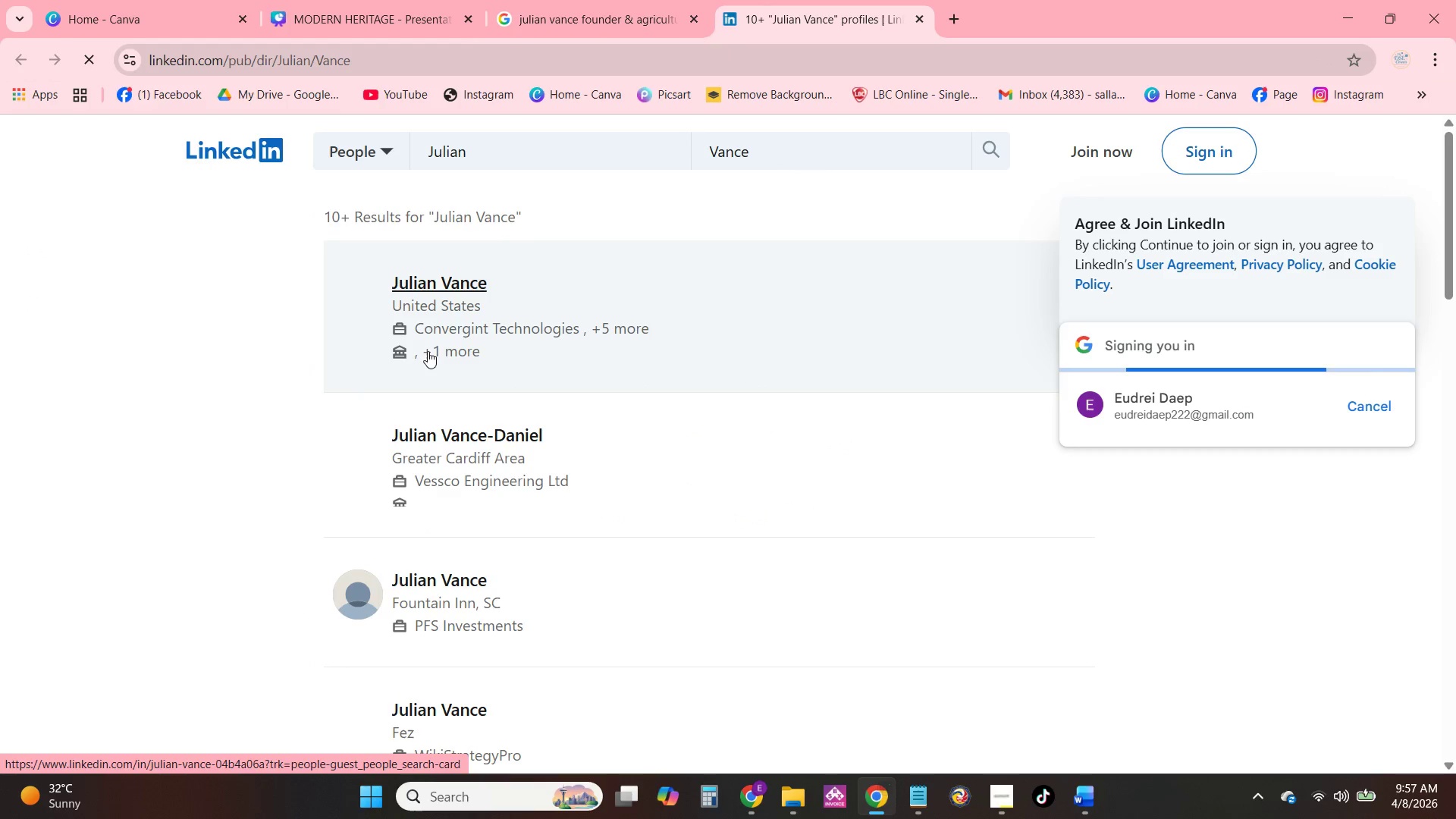 
left_click([687, 0])
 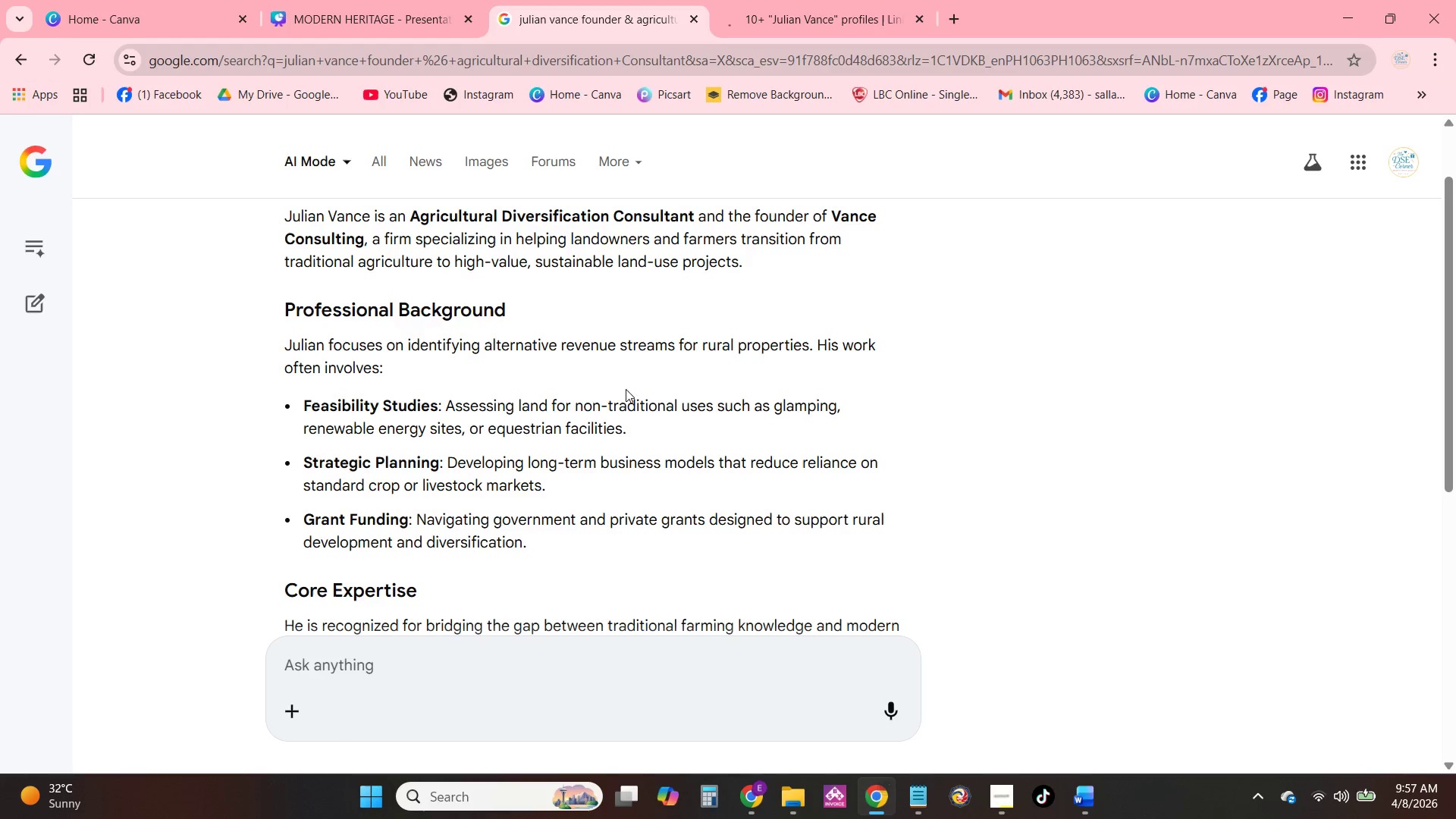 
scroll: coordinate [553, 312], scroll_direction: down, amount: 11.0
 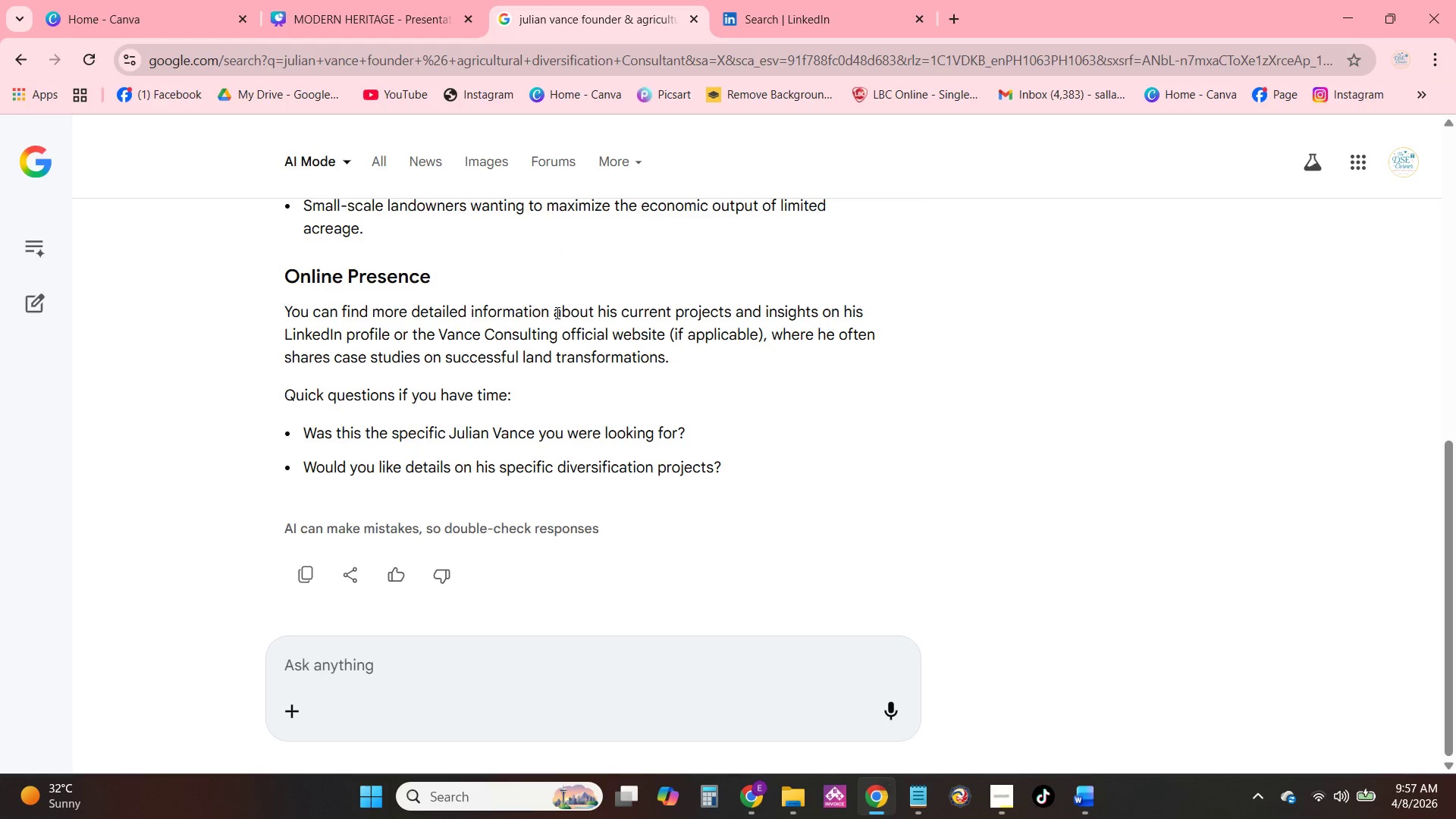 
scroll: coordinate [556, 312], scroll_direction: none, amount: 0.0
 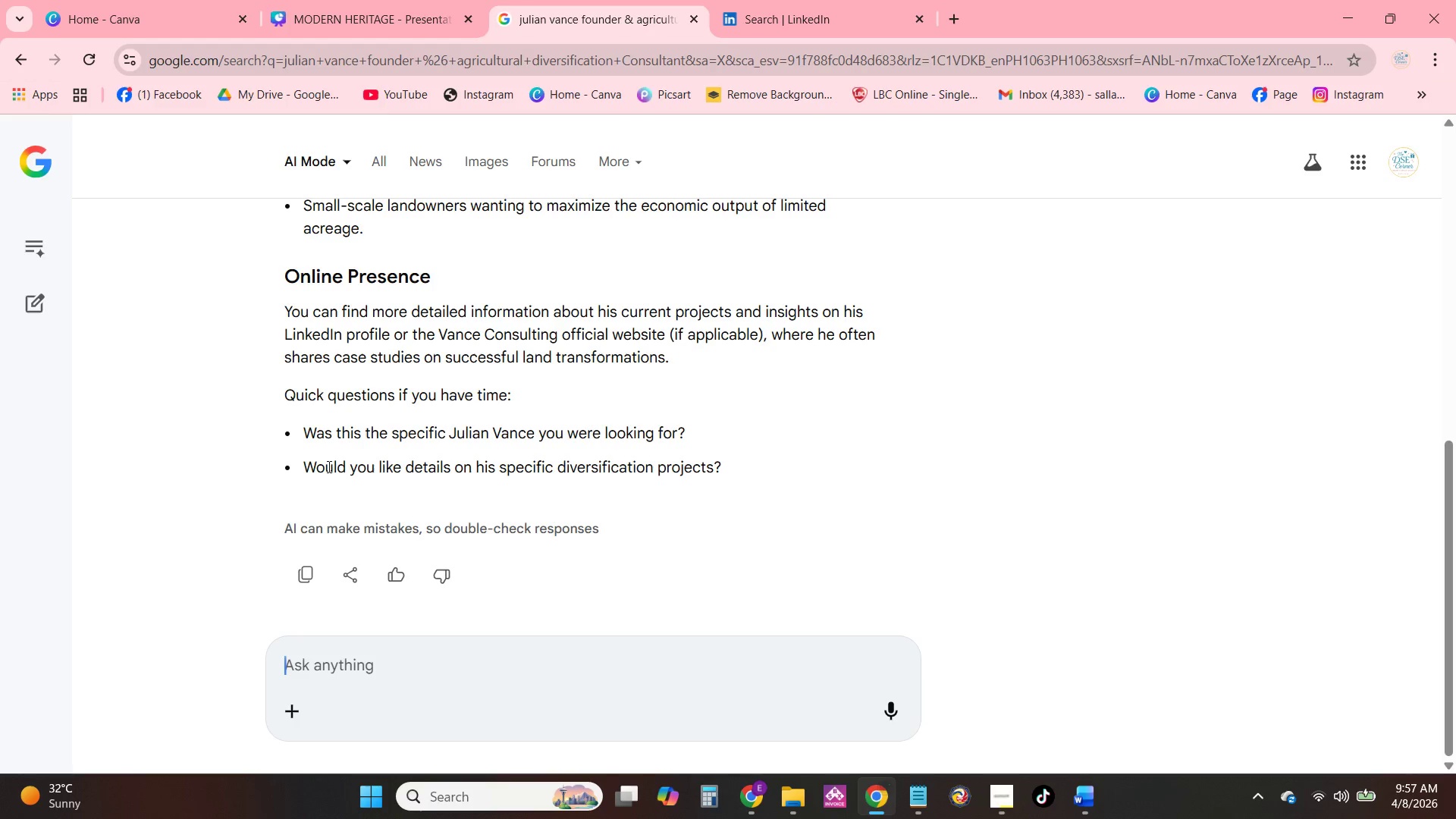 
scroll: coordinate [584, 397], scroll_direction: up, amount: 10.0
 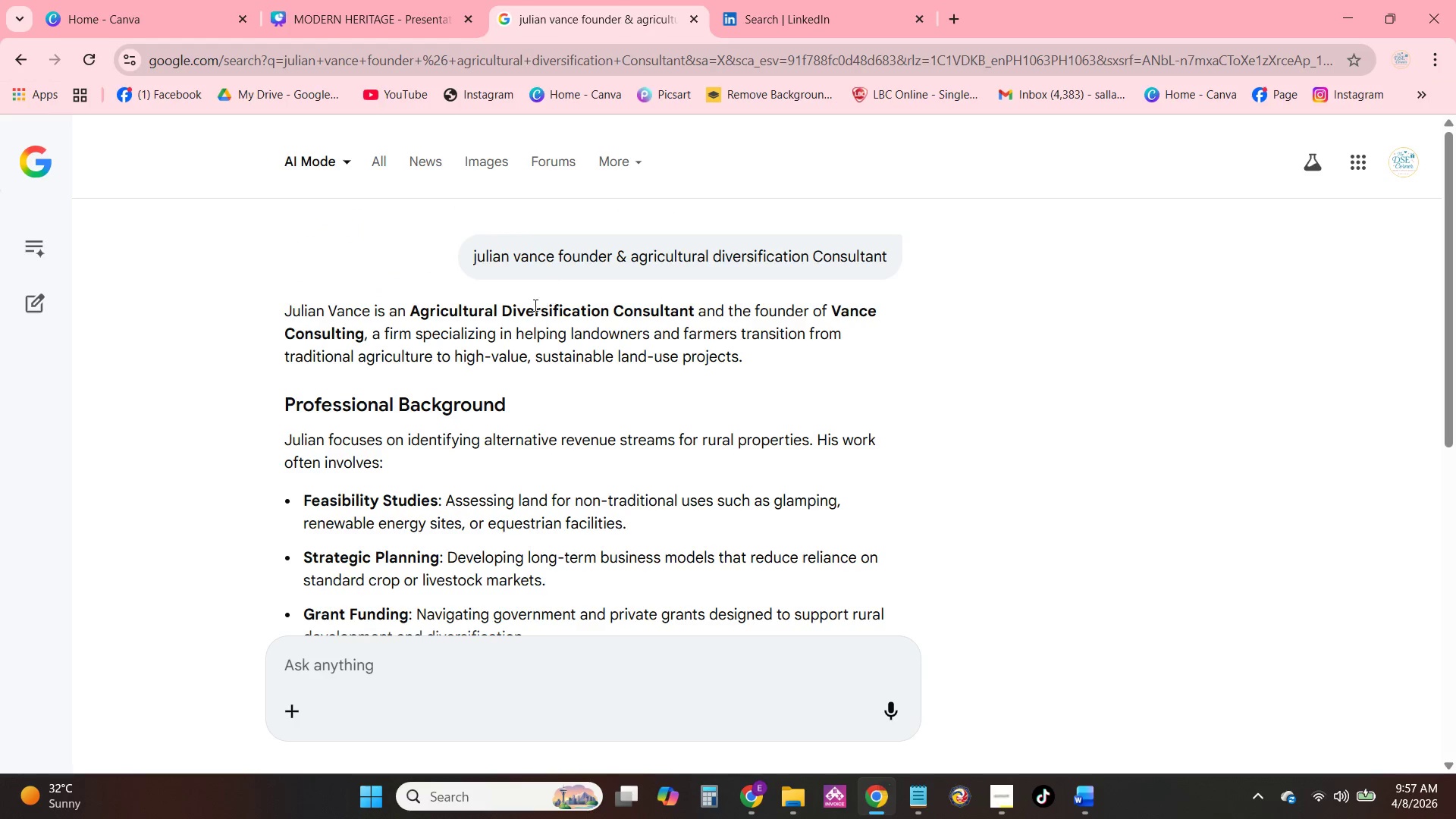 
left_click([345, 655])
 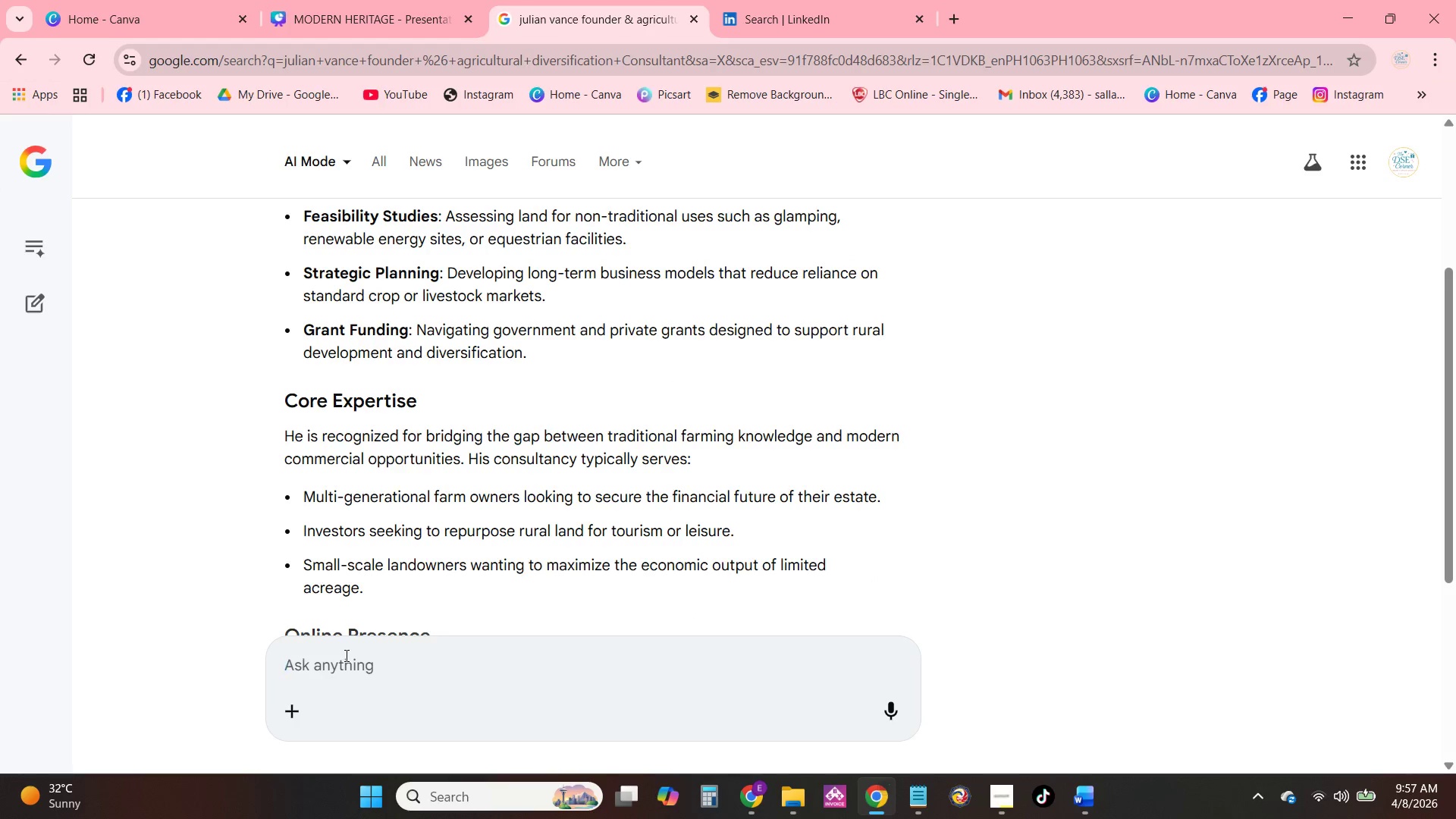 
scroll: coordinate [515, 355], scroll_direction: down, amount: 3.0
 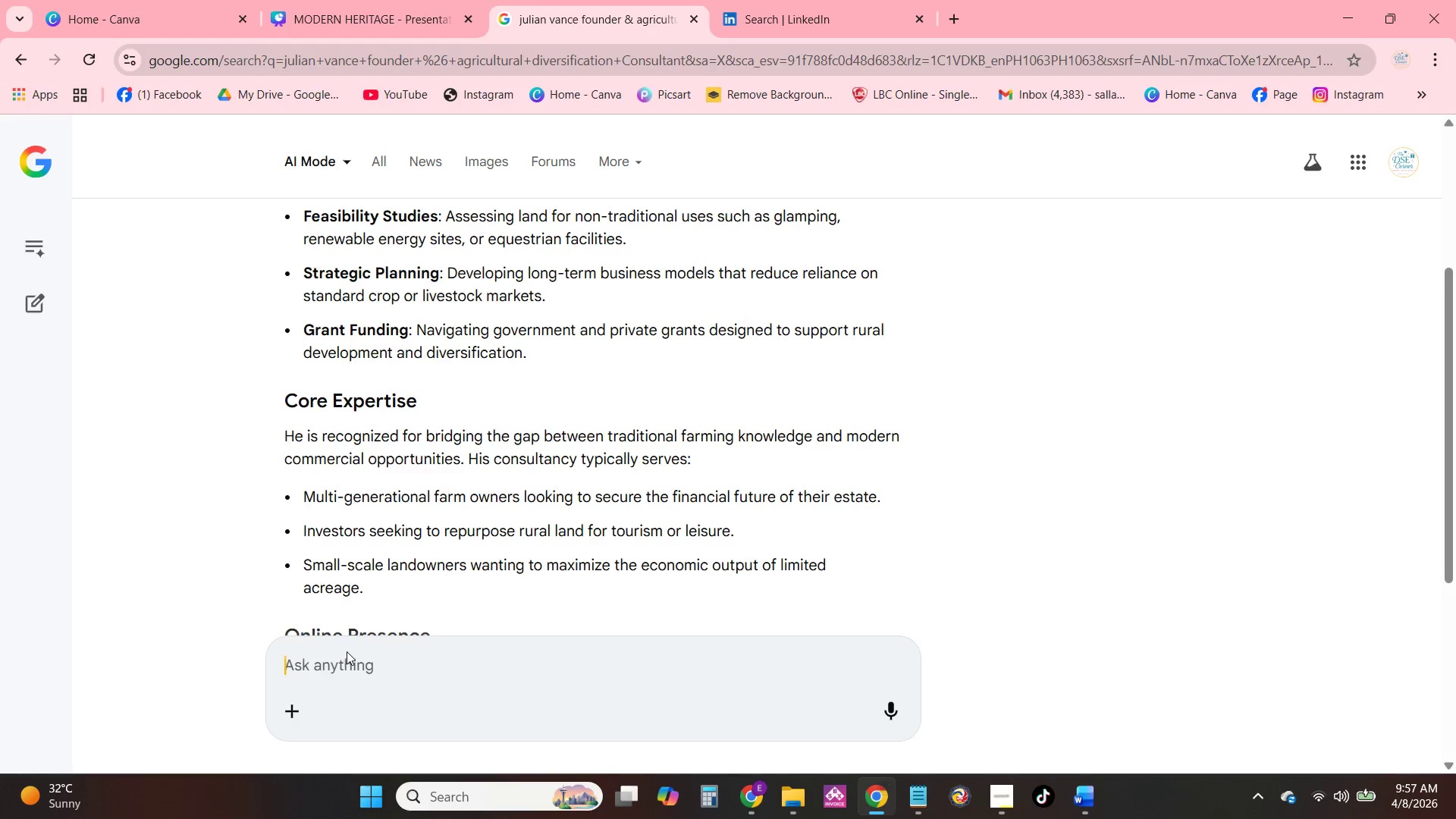 
type(photo of )
 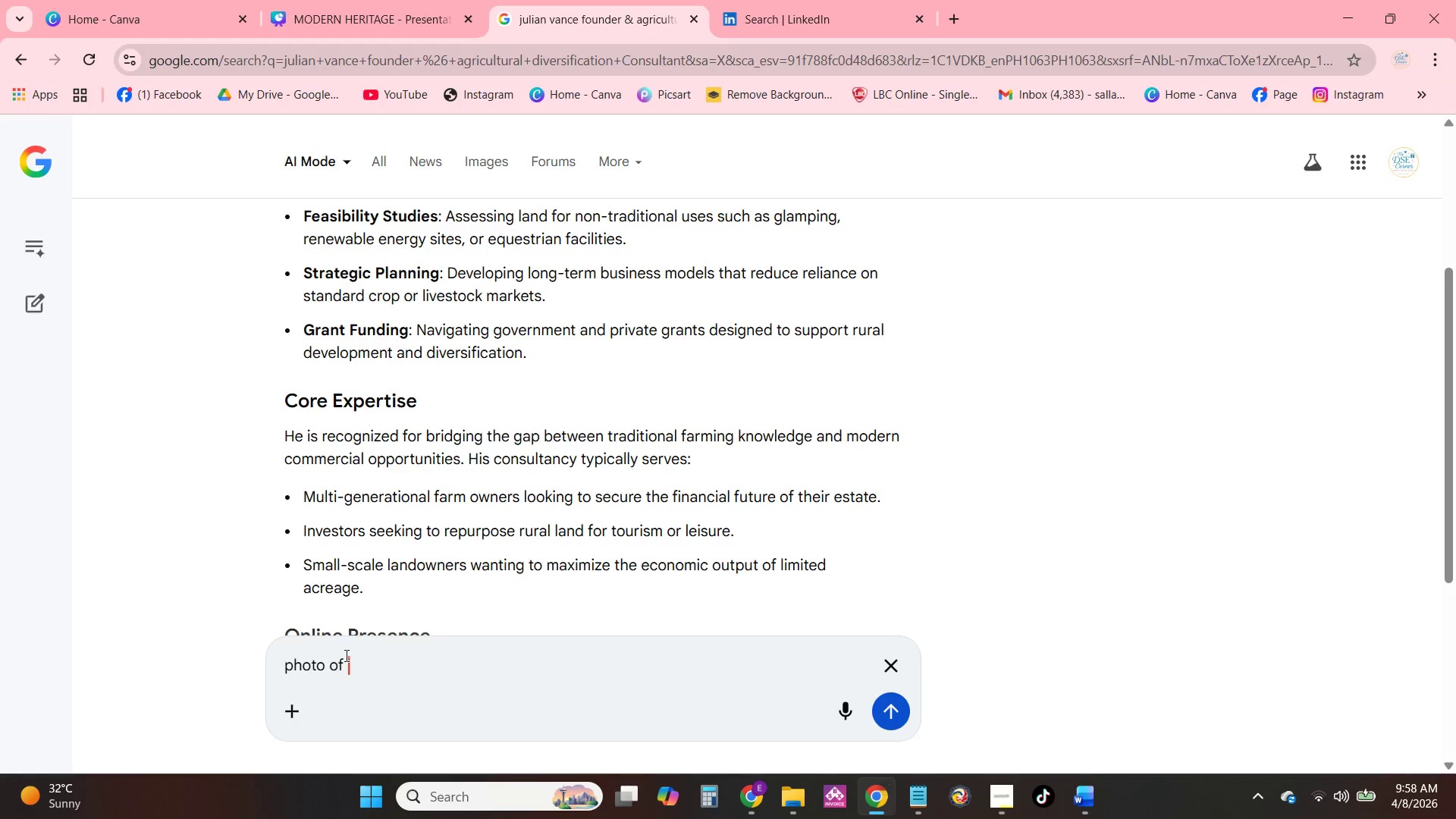 
scroll: coordinate [237, 626], scroll_direction: up, amount: 5.0
 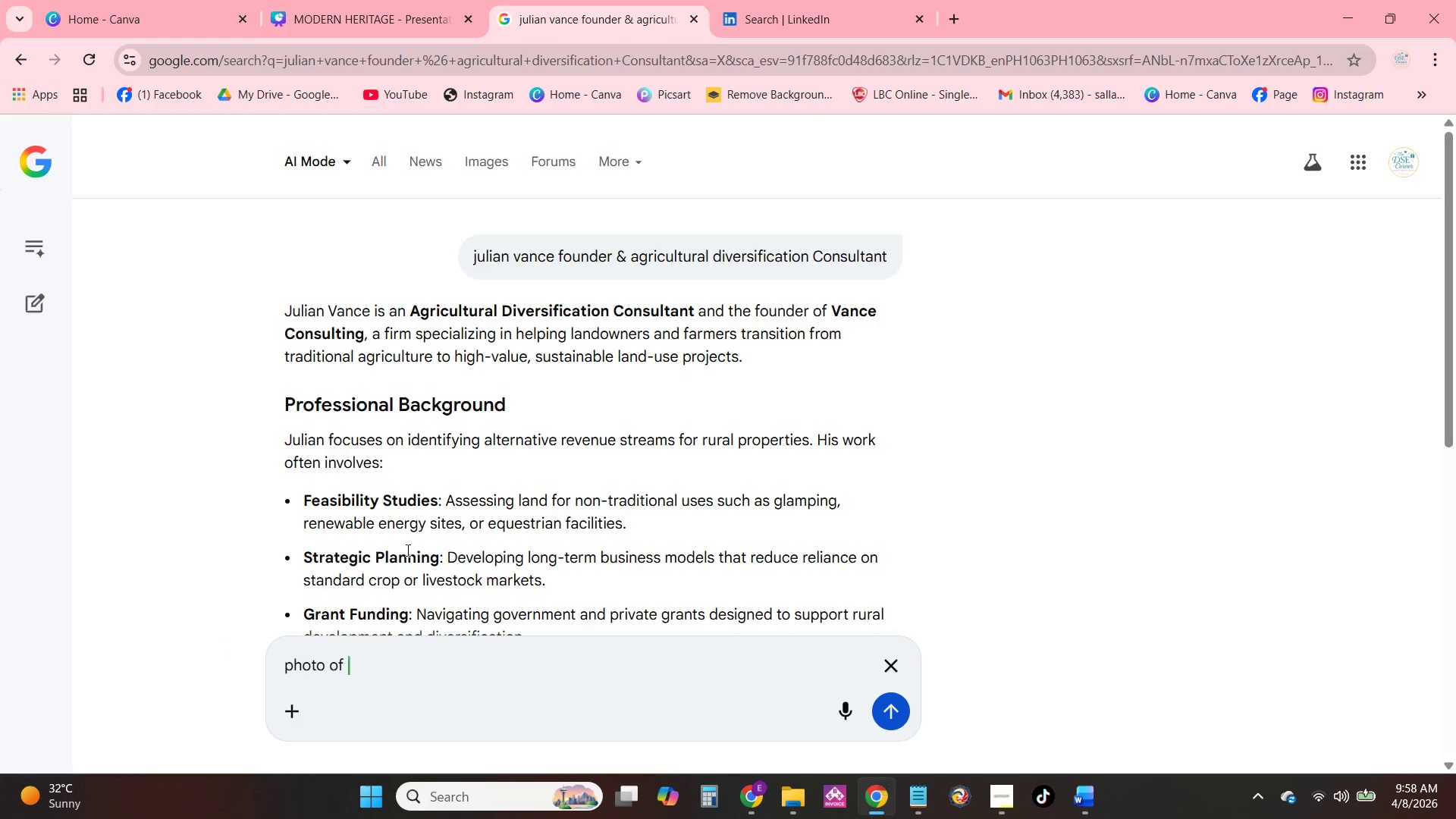 
type(julian vance)
 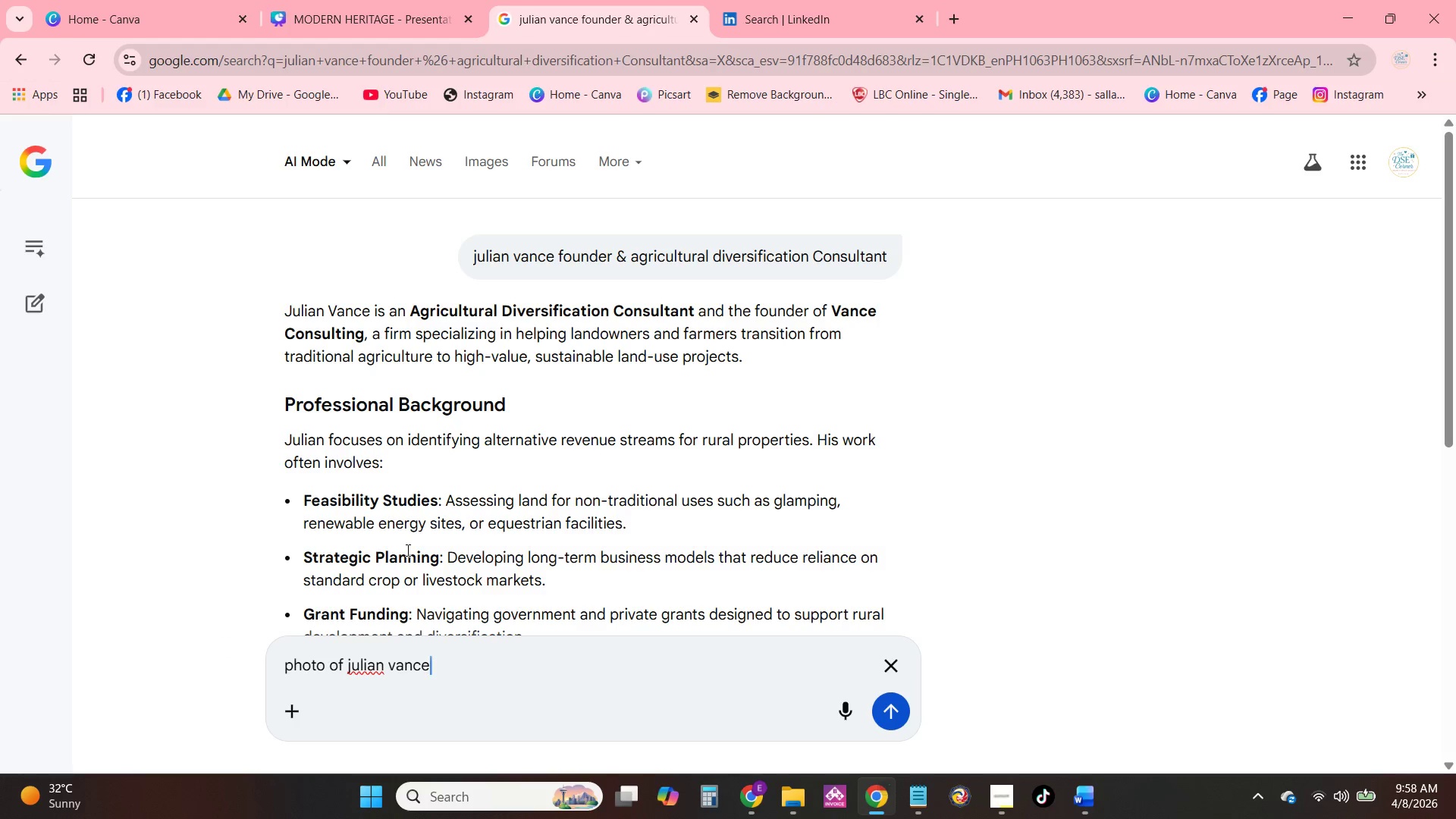 
key(Enter)
 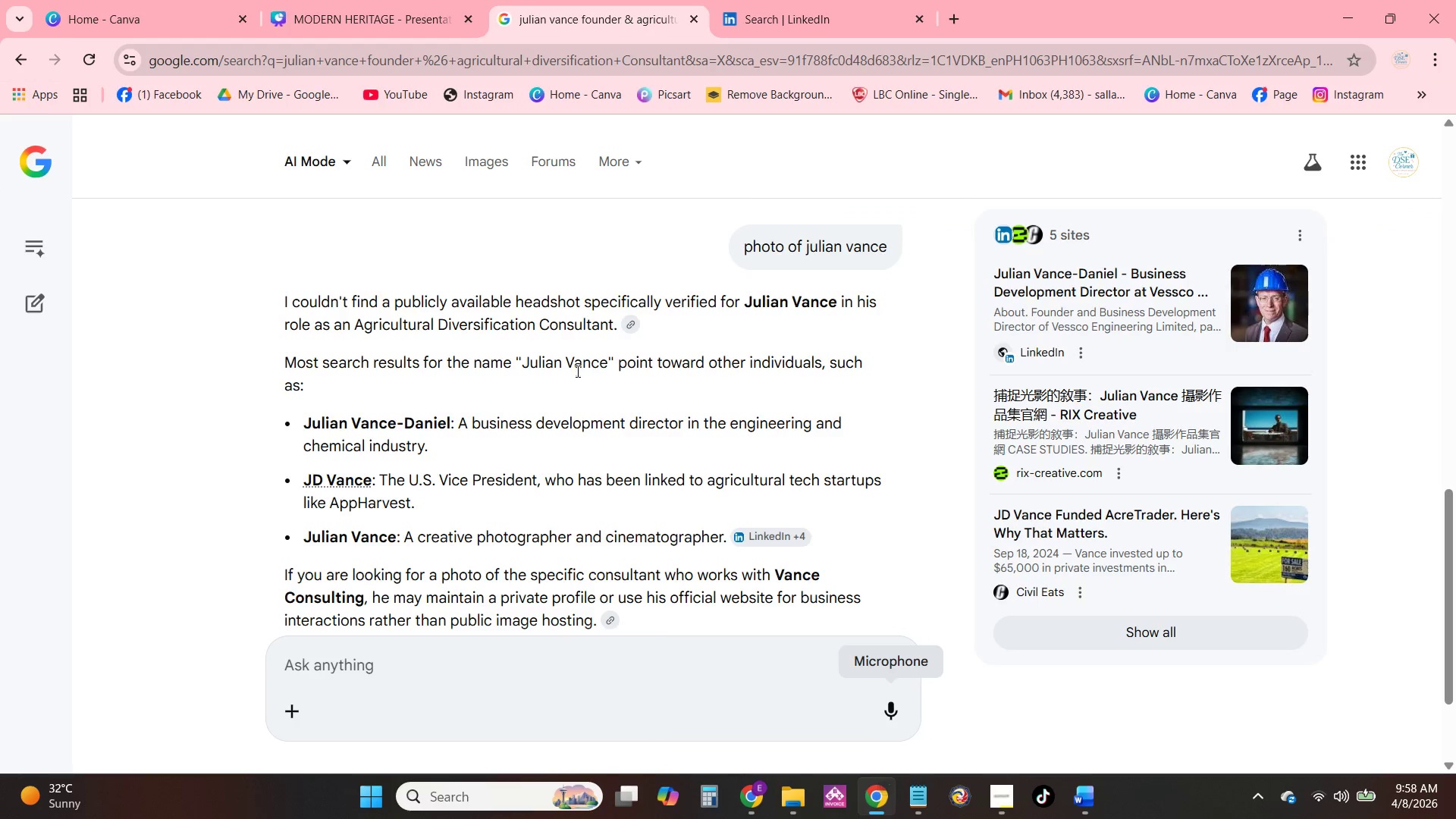 
wait(10.83)
 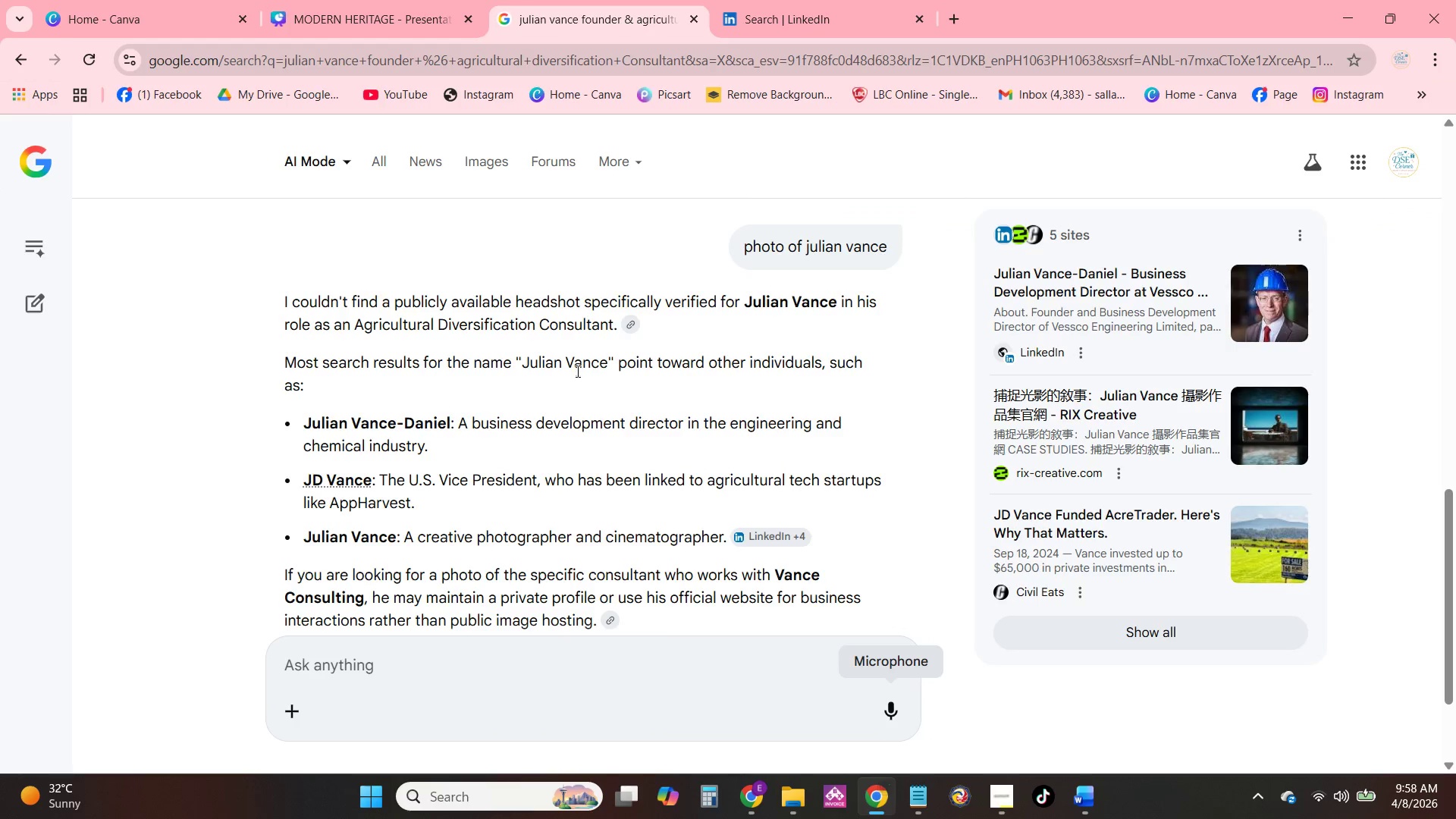 
scroll: coordinate [786, 384], scroll_direction: down, amount: 3.0
 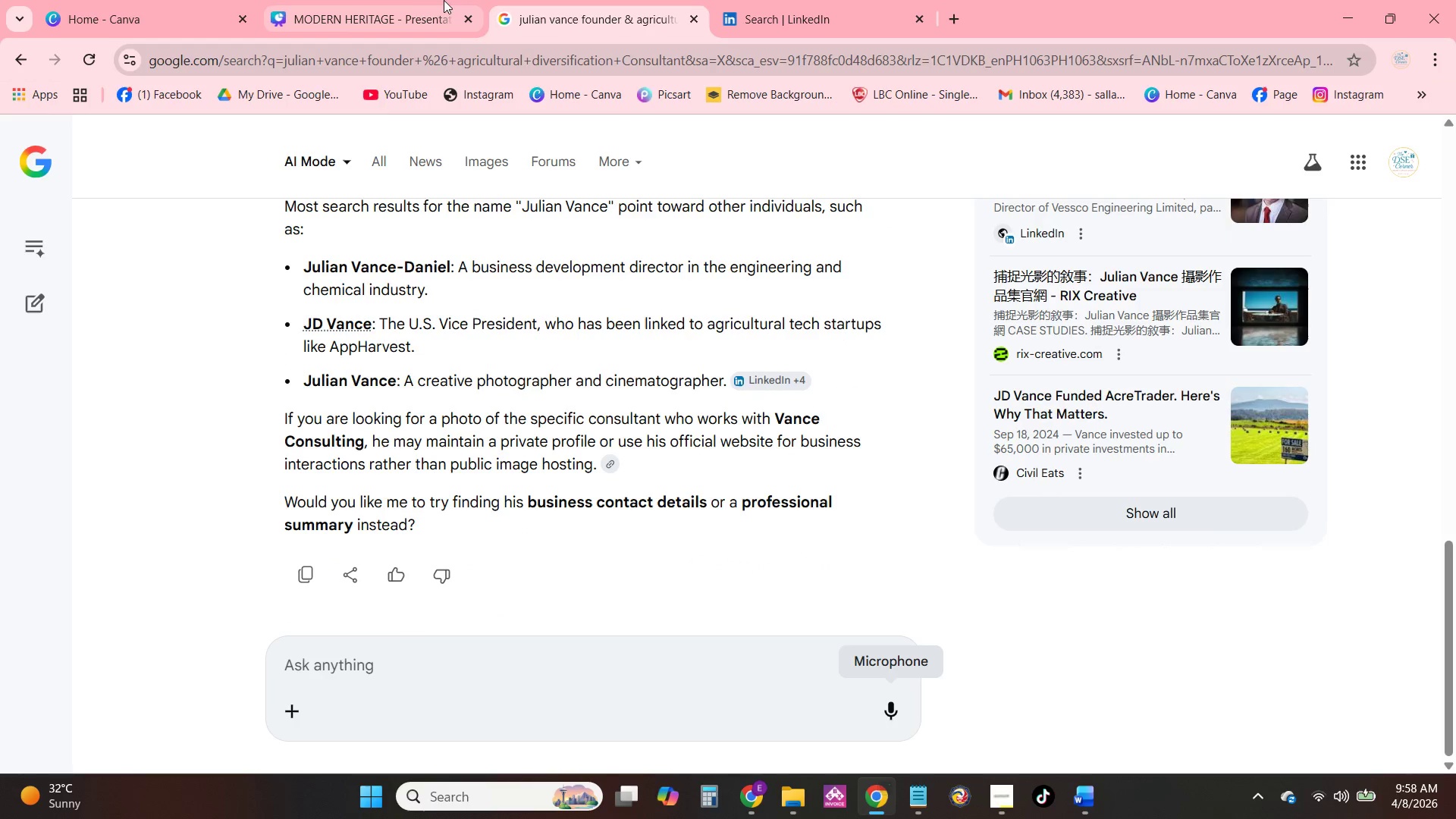 
left_click([422, 0])
 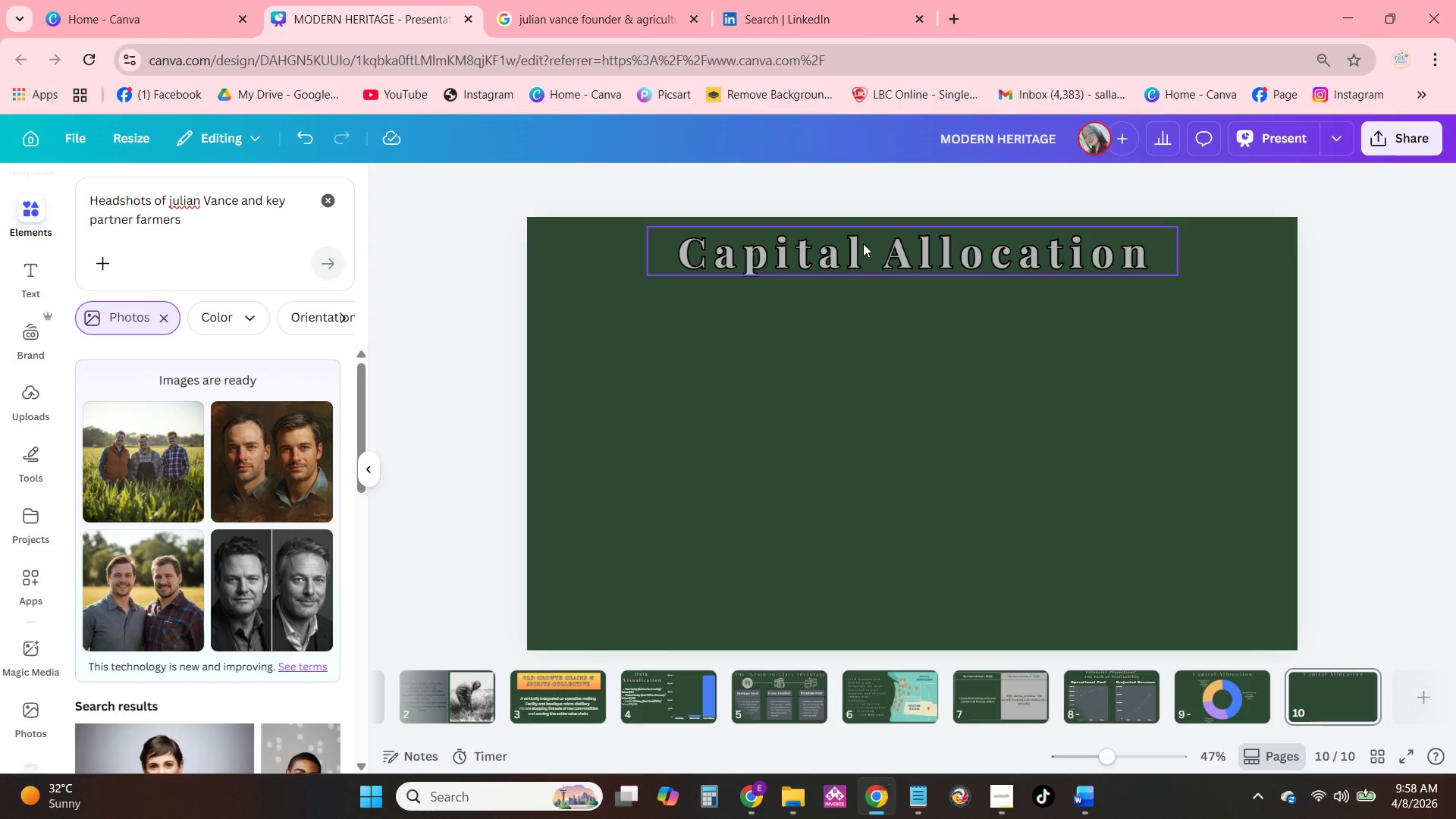 
wait(20.58)
 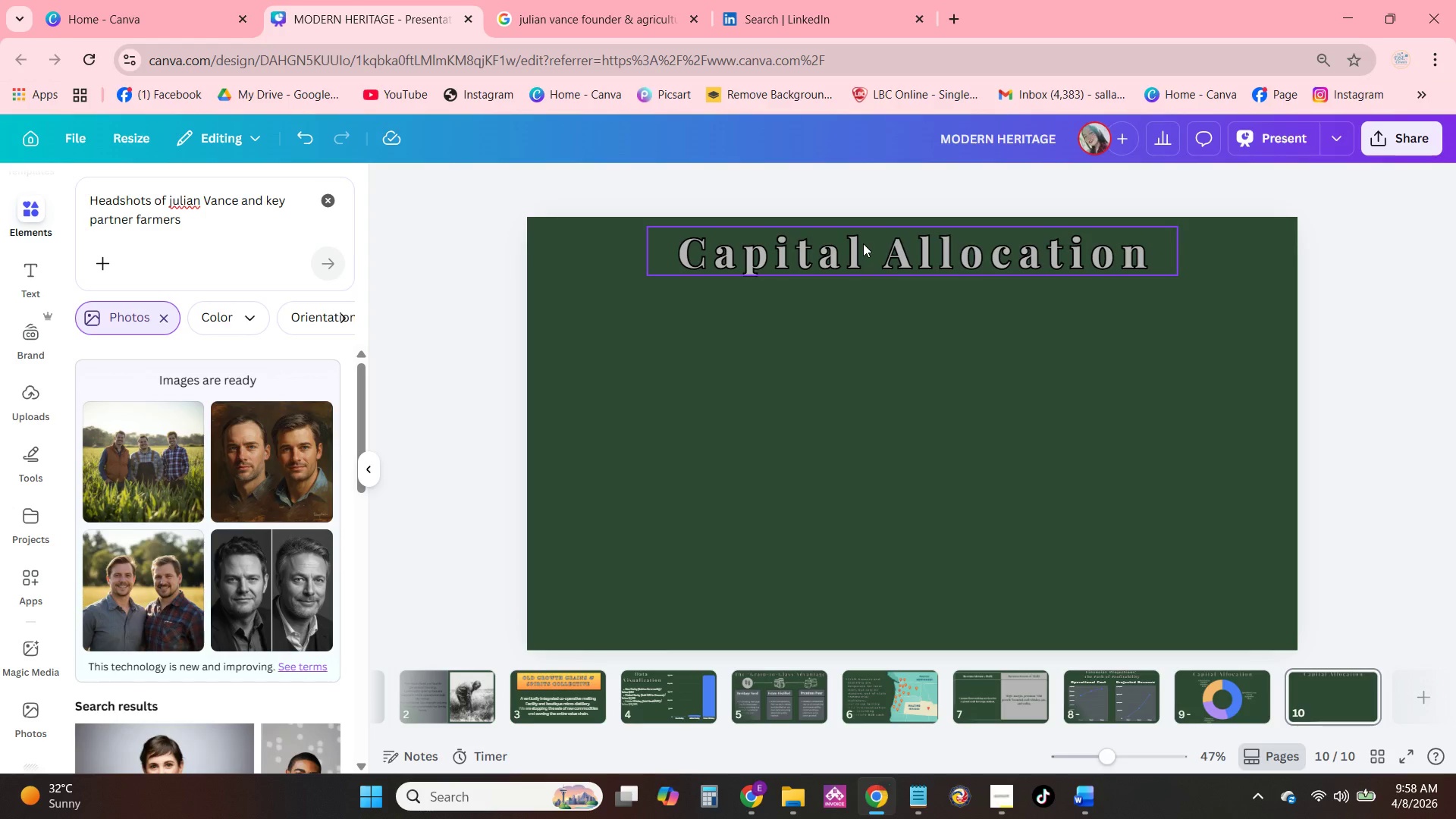 
double_click([934, 237])
 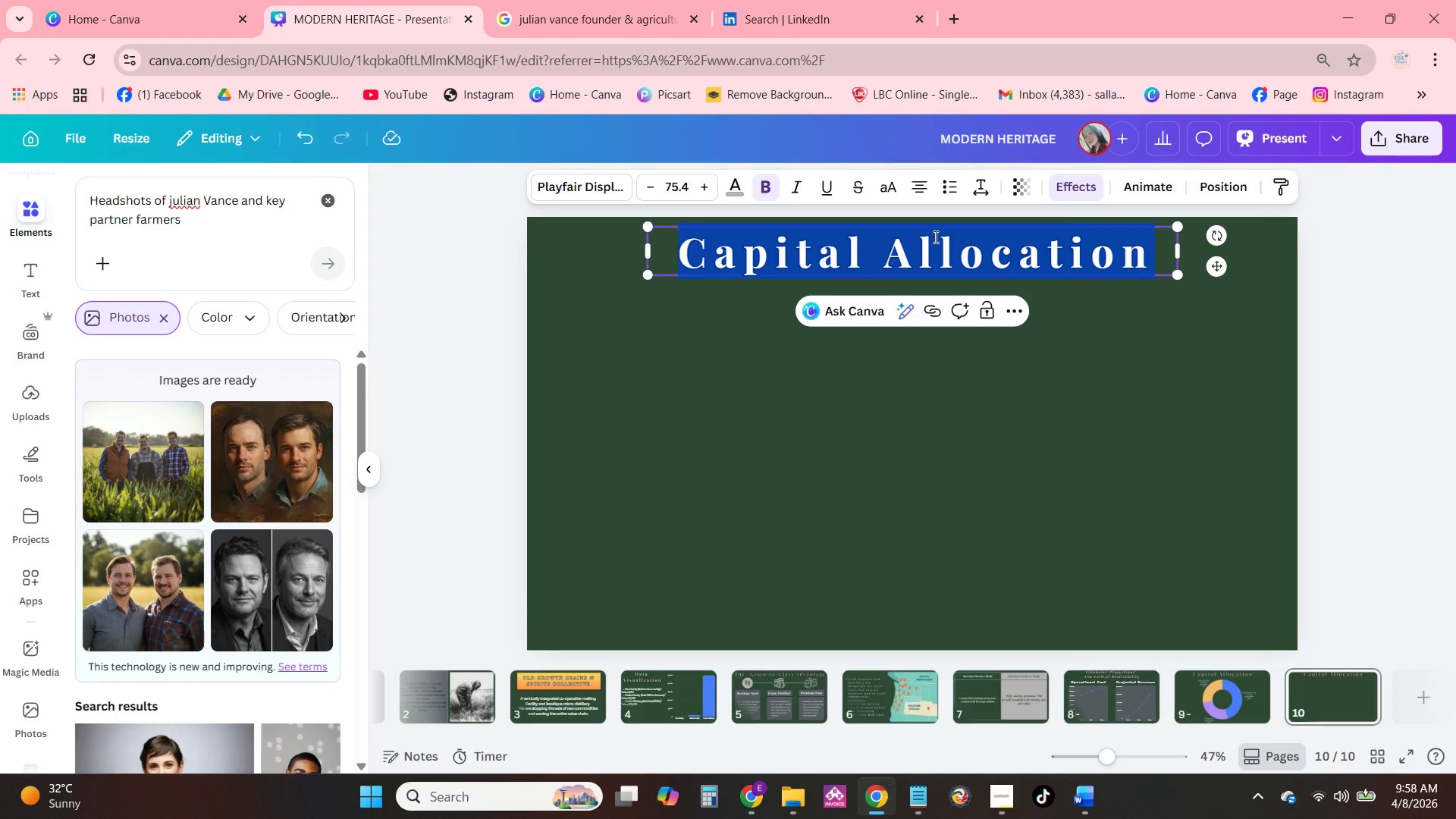 
type(Team)
 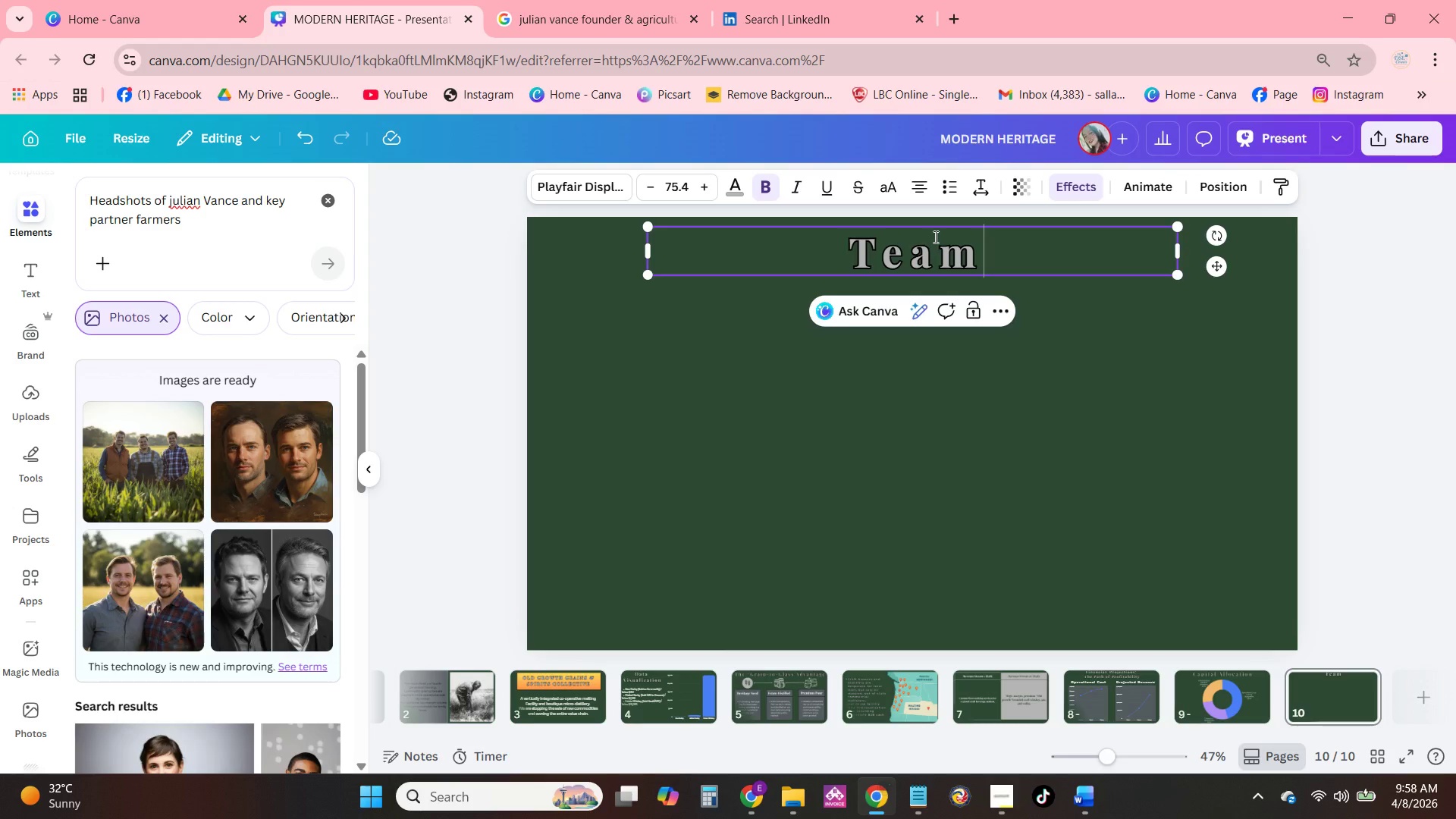 
wait(5.92)
 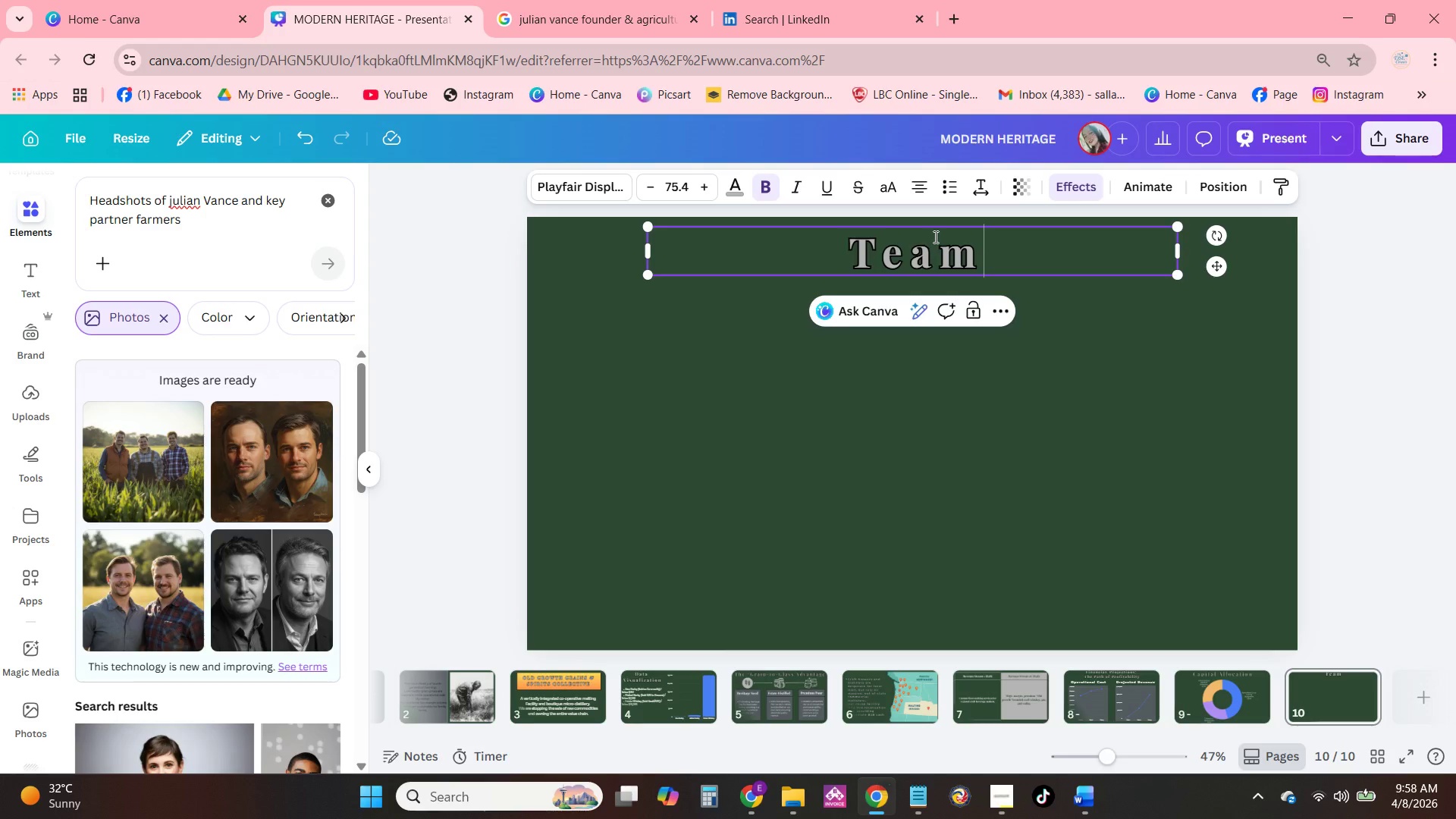 
mouse_move([1458, 819])
 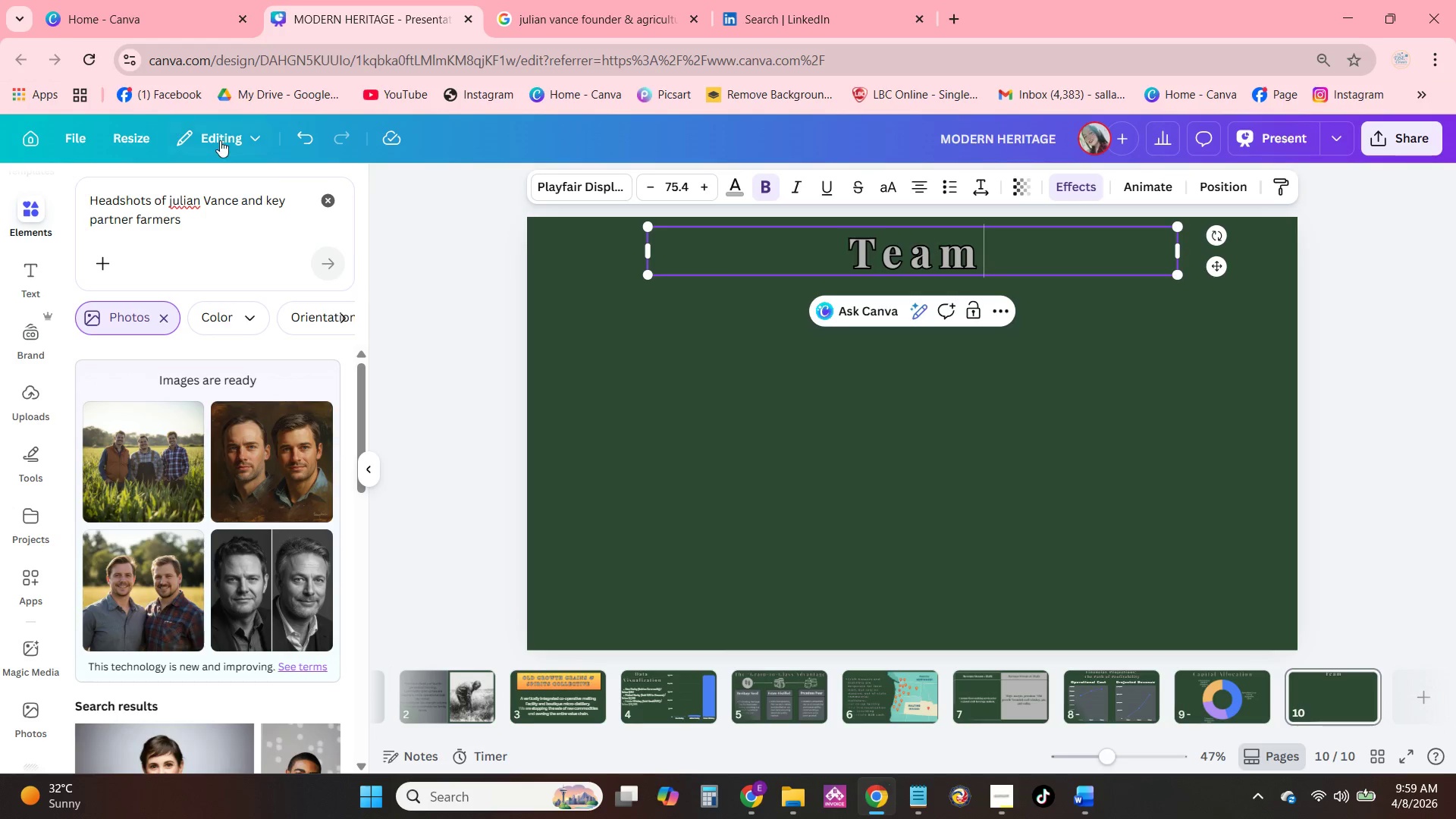 
left_click([320, 209])
 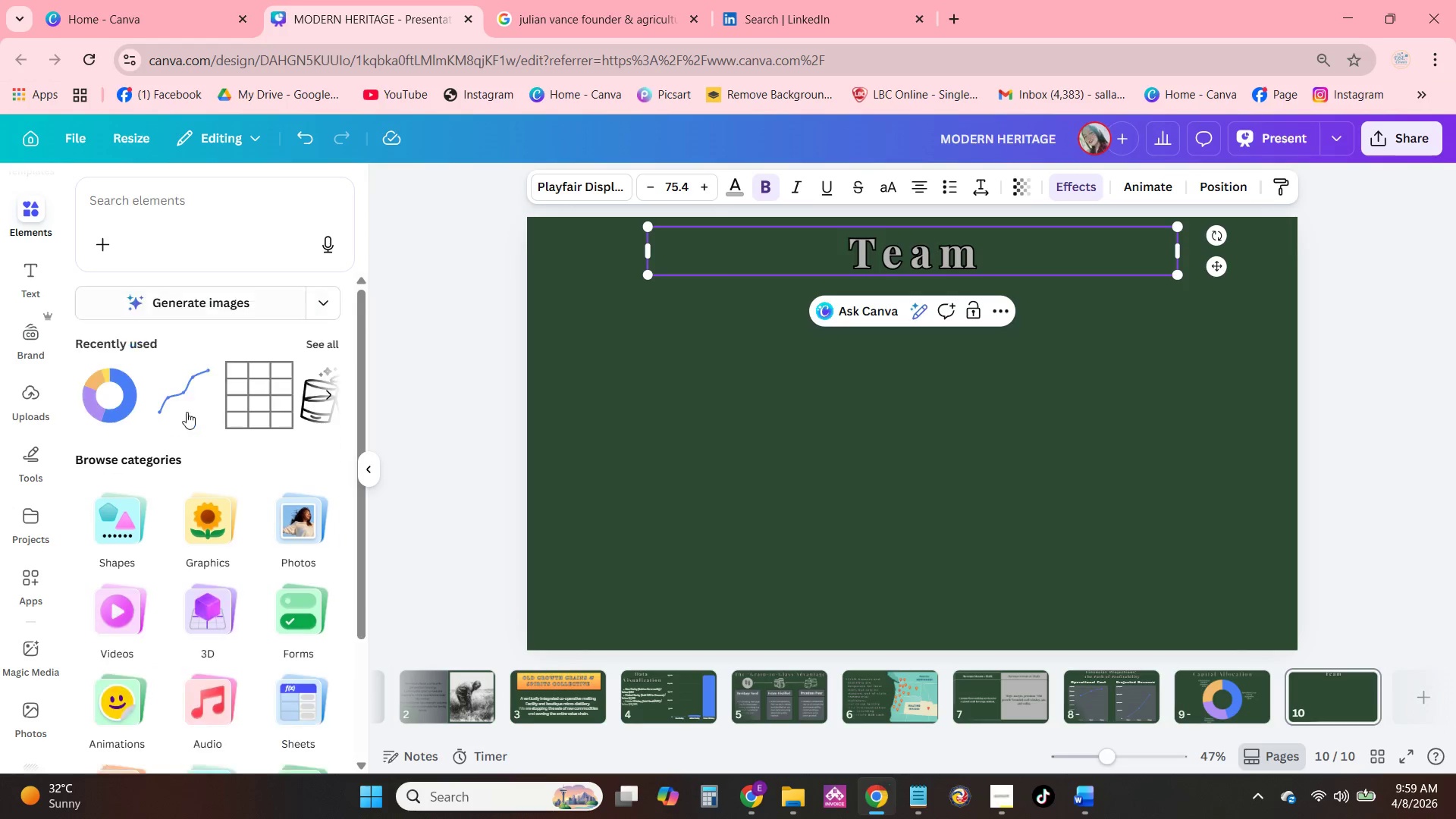 
scroll: coordinate [226, 501], scroll_direction: down, amount: 3.0
 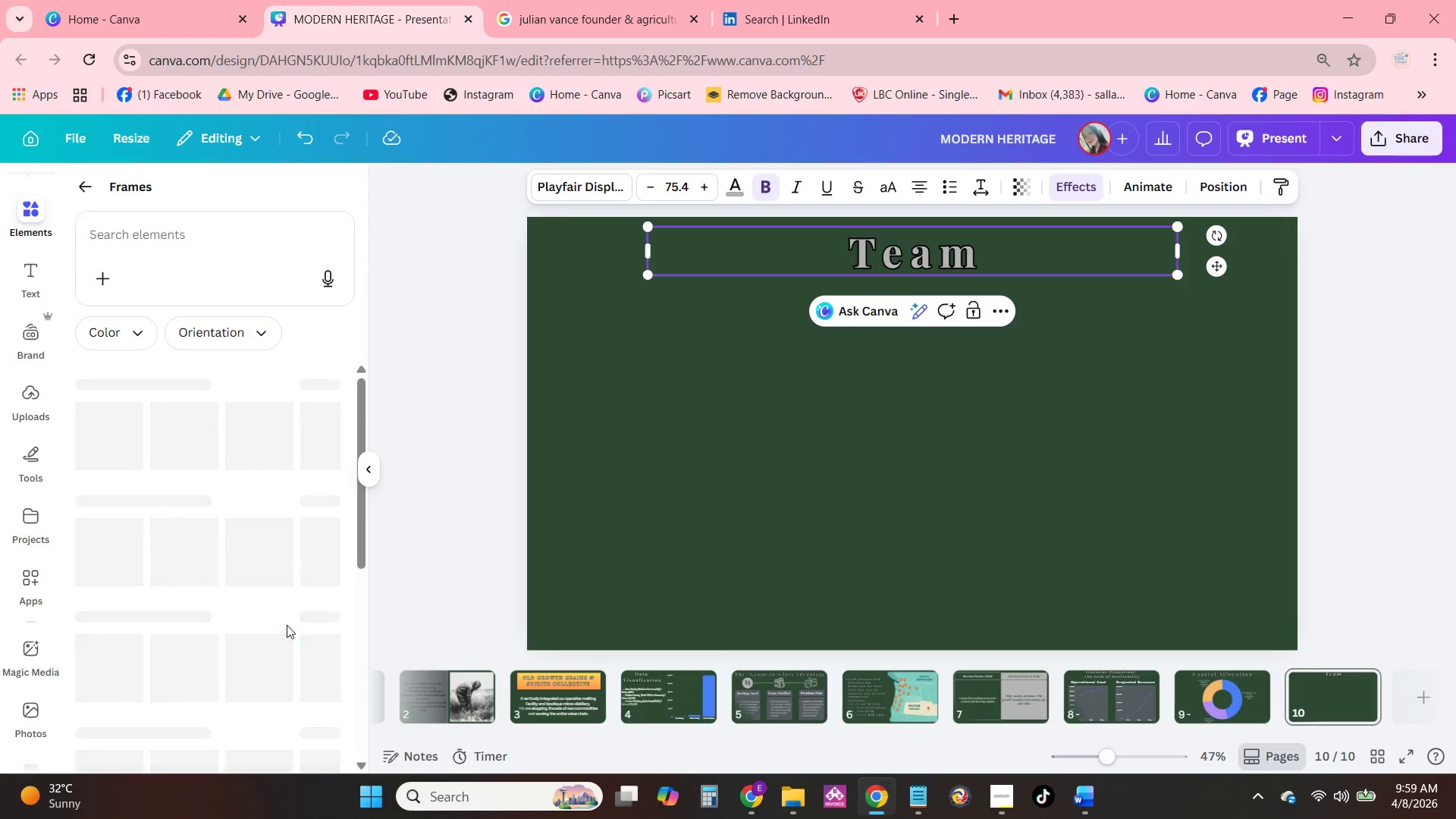 
wait(11.97)
 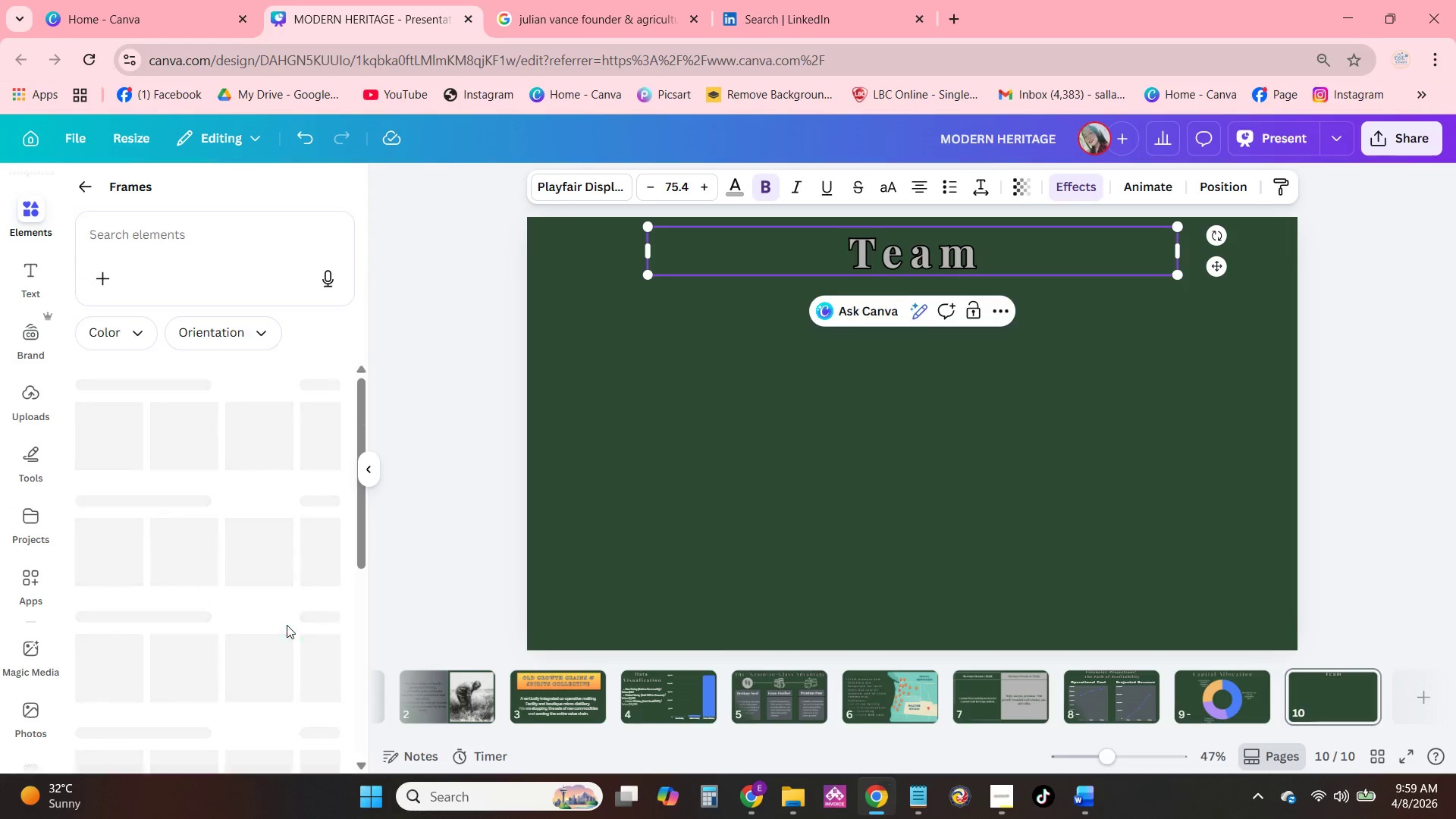 
scroll: coordinate [210, 389], scroll_direction: up, amount: 1.0
 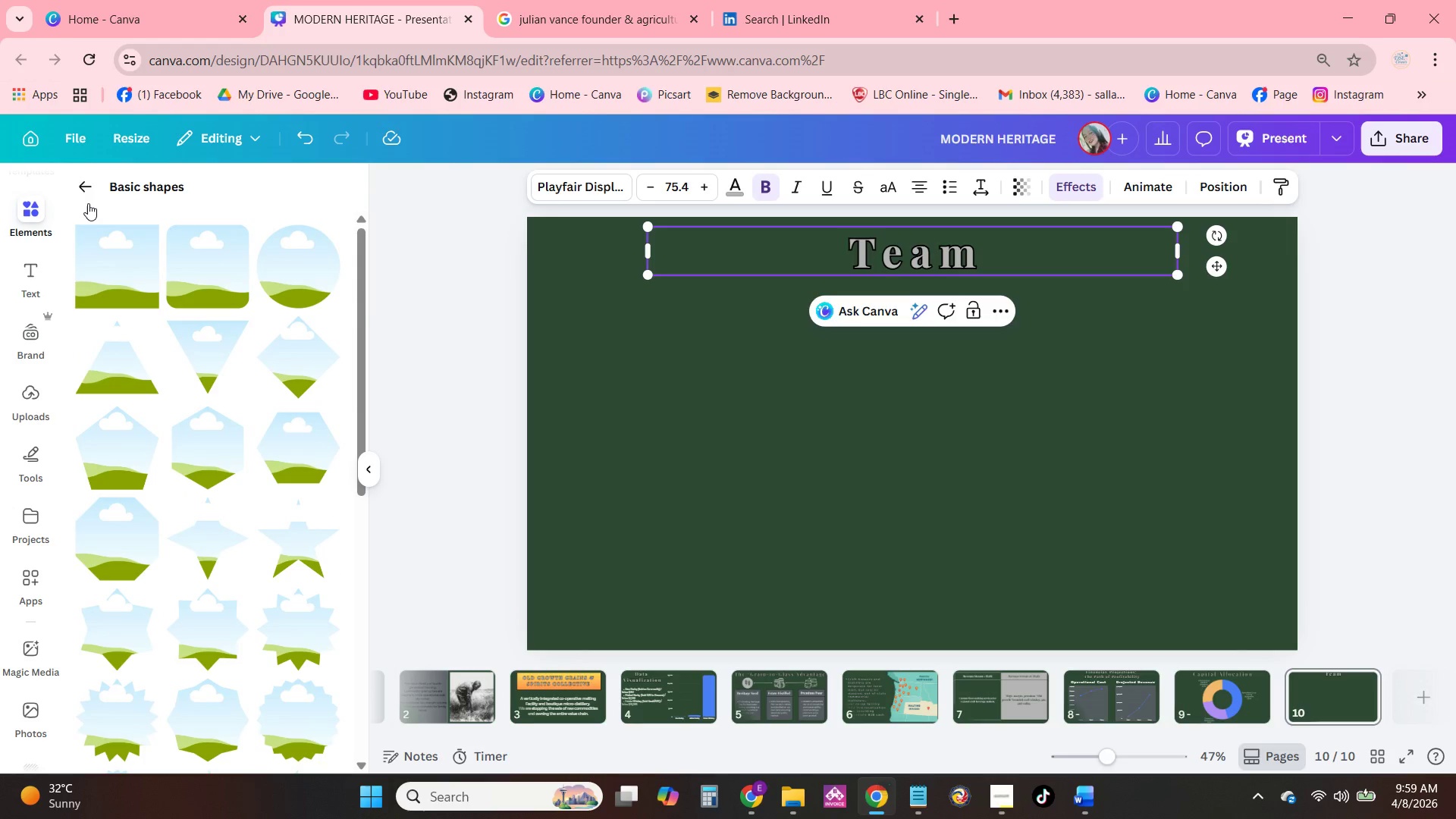 
left_click([90, 196])
 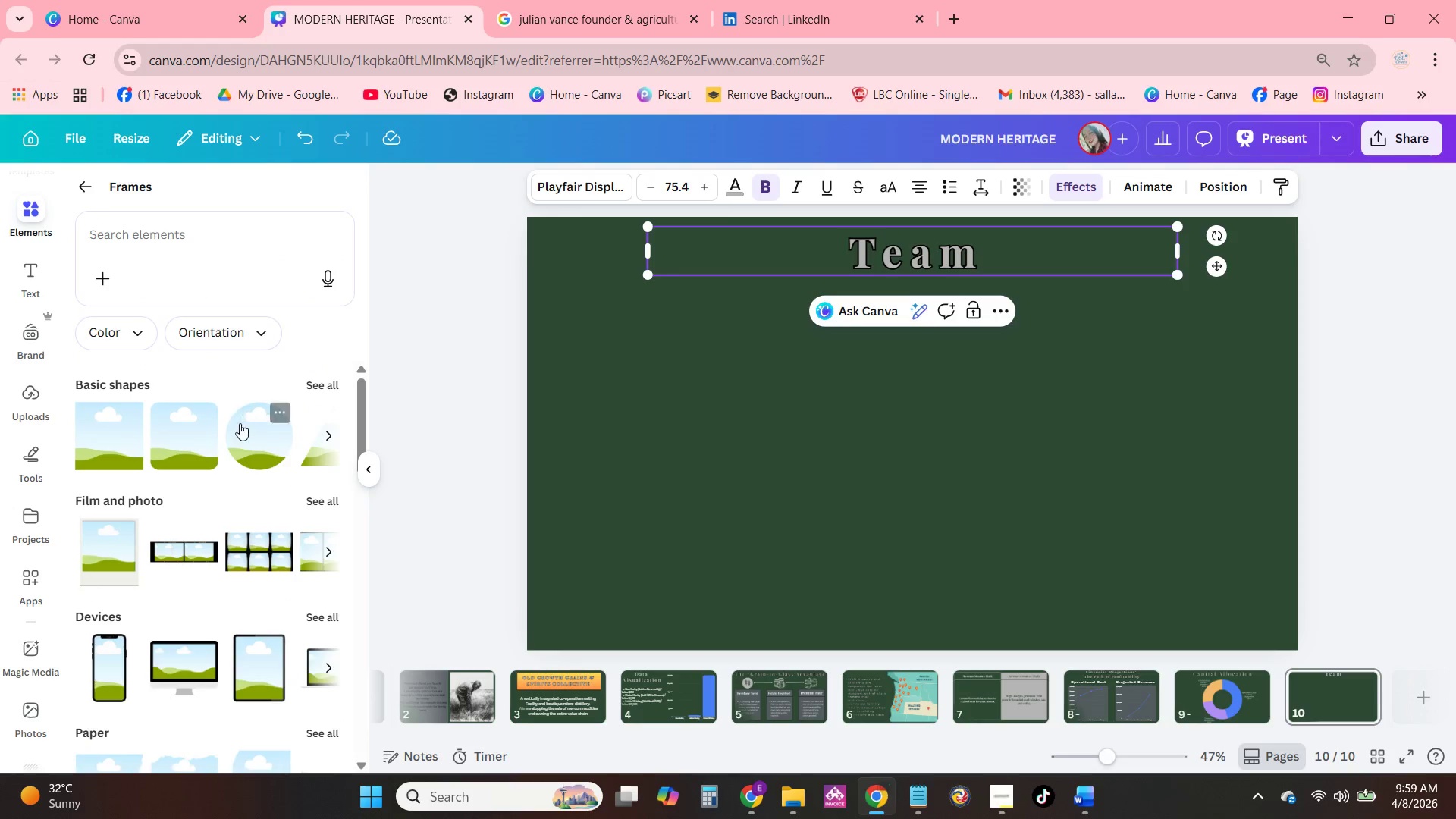 
scroll: coordinate [289, 513], scroll_direction: down, amount: 6.0
 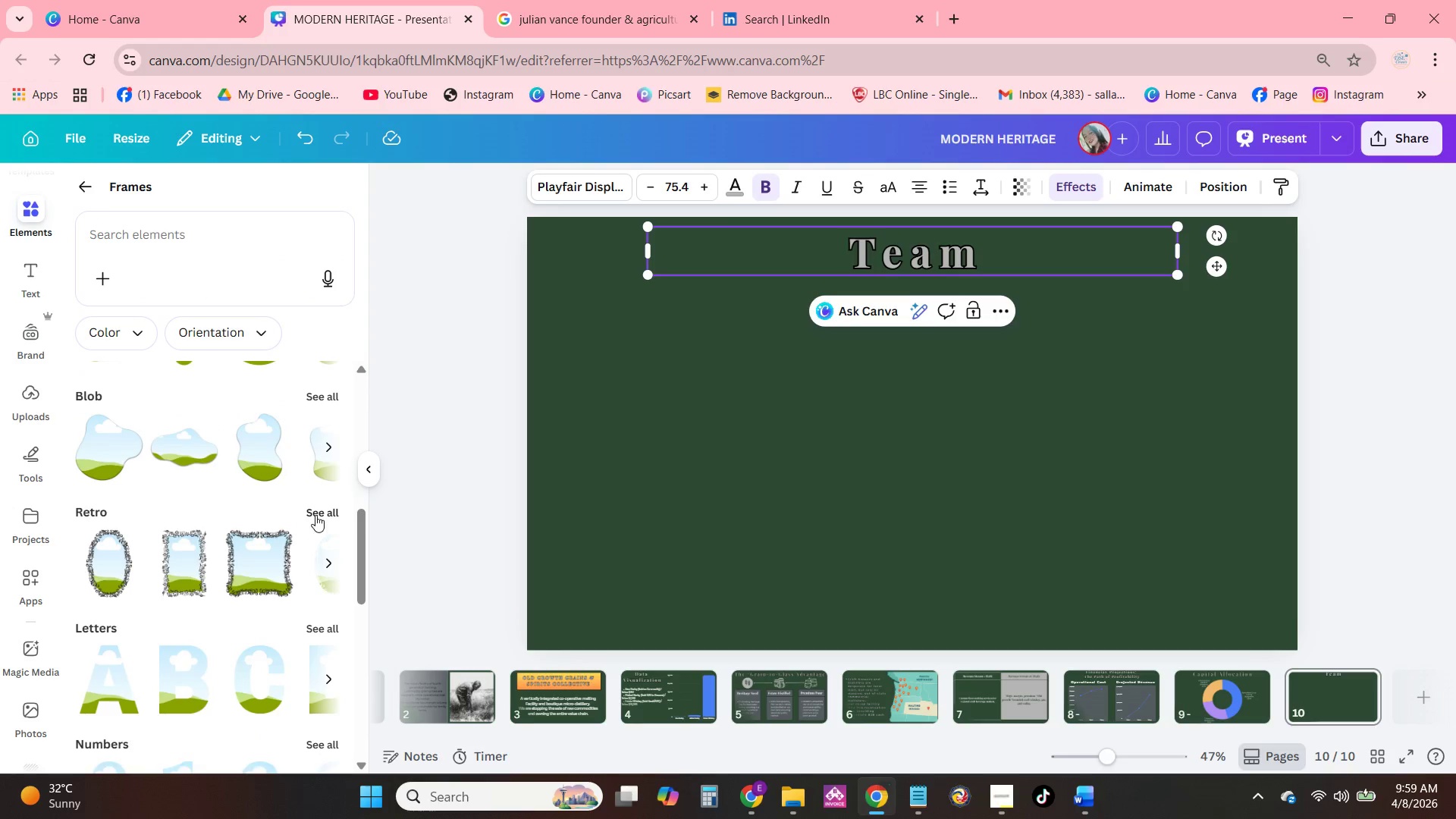 
left_click([322, 513])
 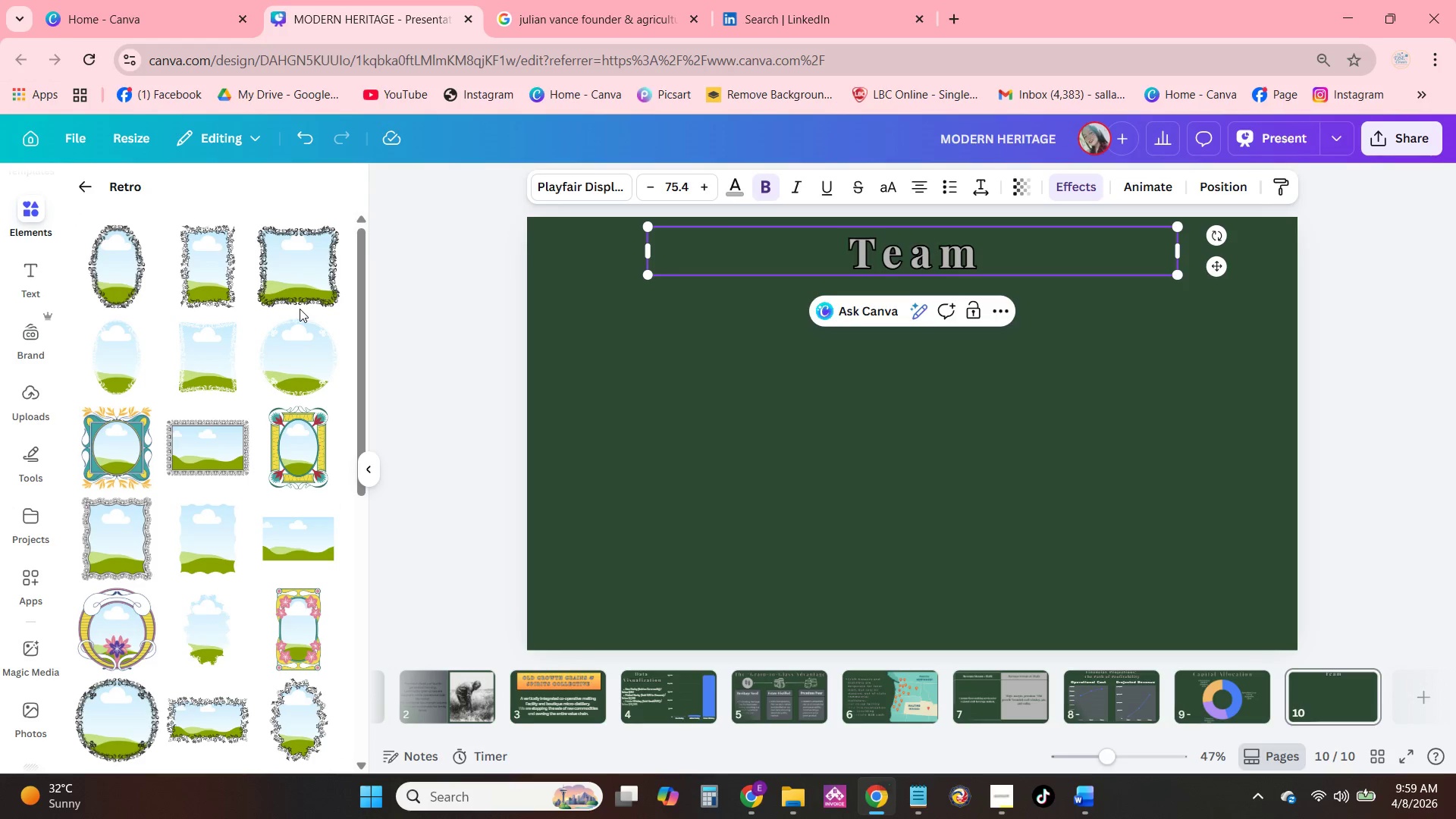 
scroll: coordinate [158, 391], scroll_direction: down, amount: 3.0
 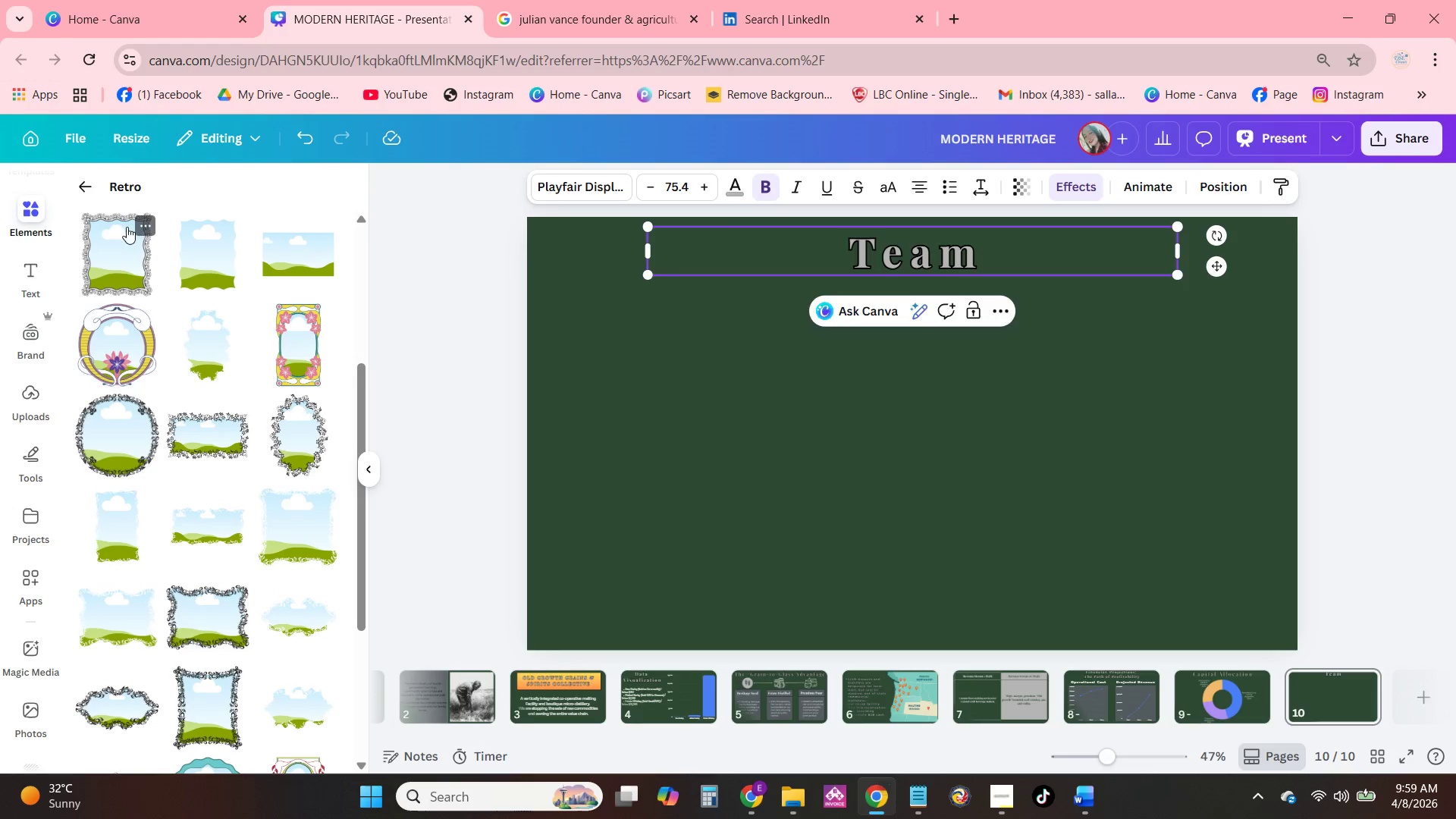 
left_click([92, 187])
 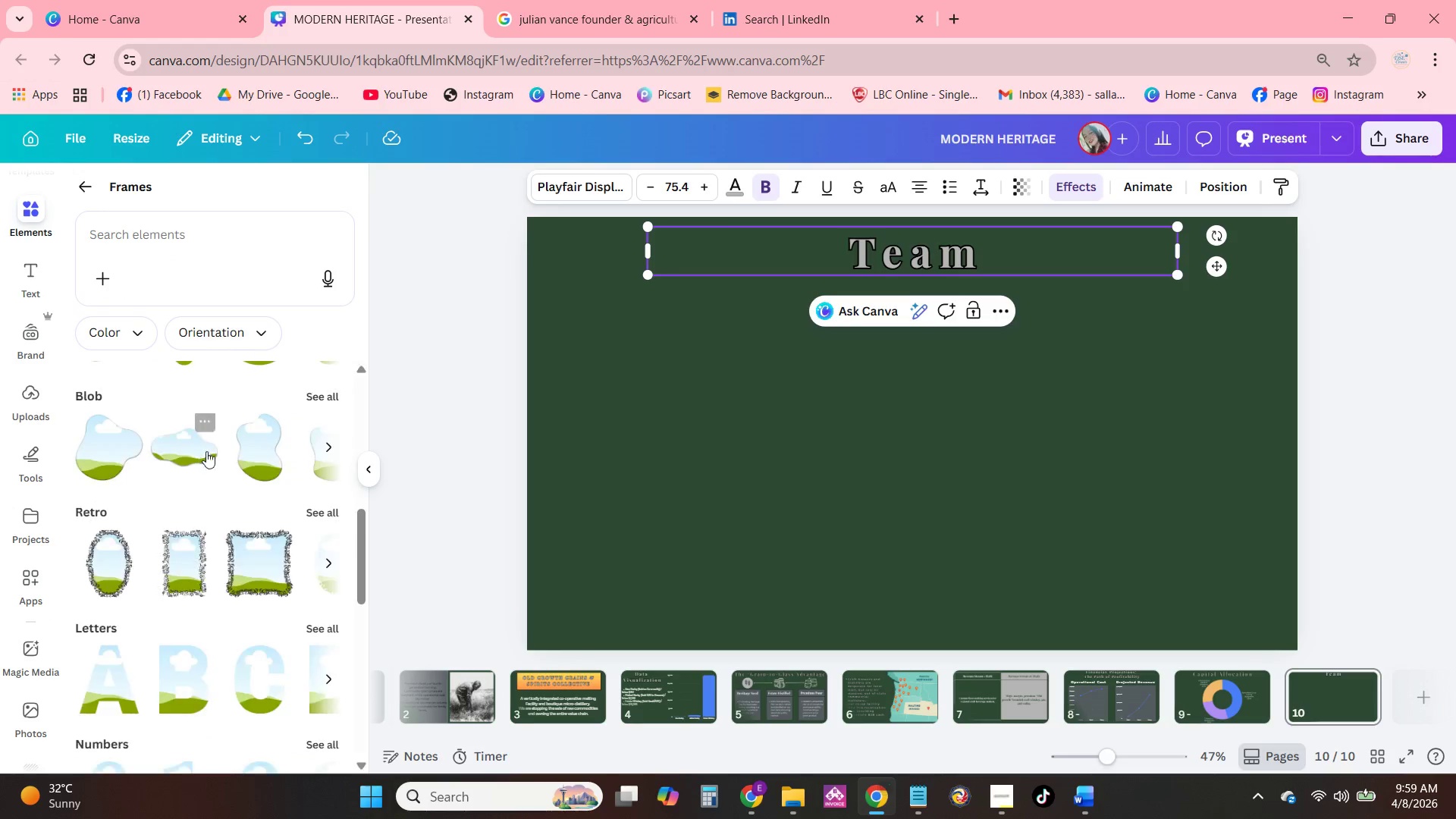 
scroll: coordinate [265, 487], scroll_direction: down, amount: 17.0
 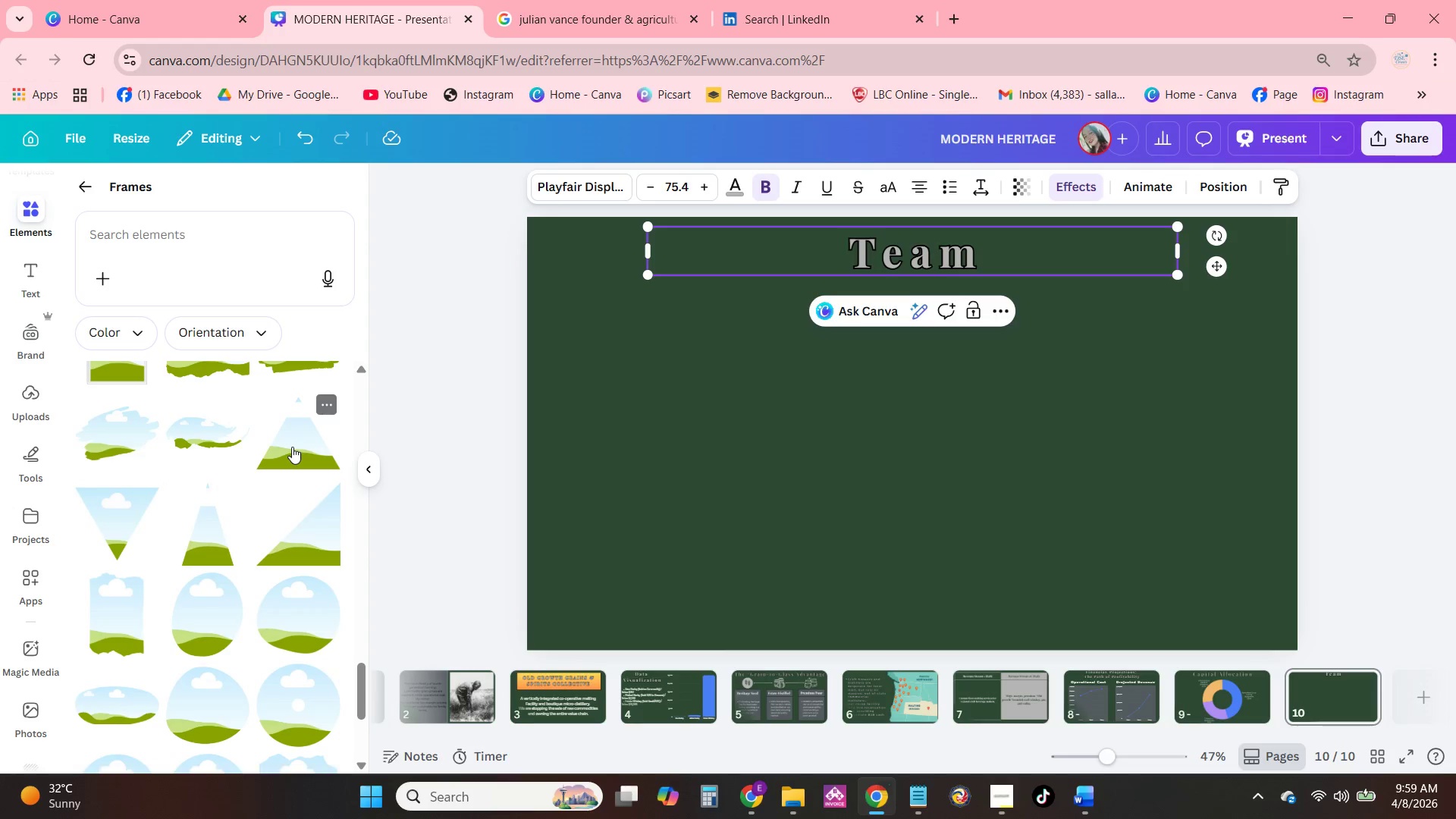 
scroll: coordinate [275, 451], scroll_direction: up, amount: 21.0
 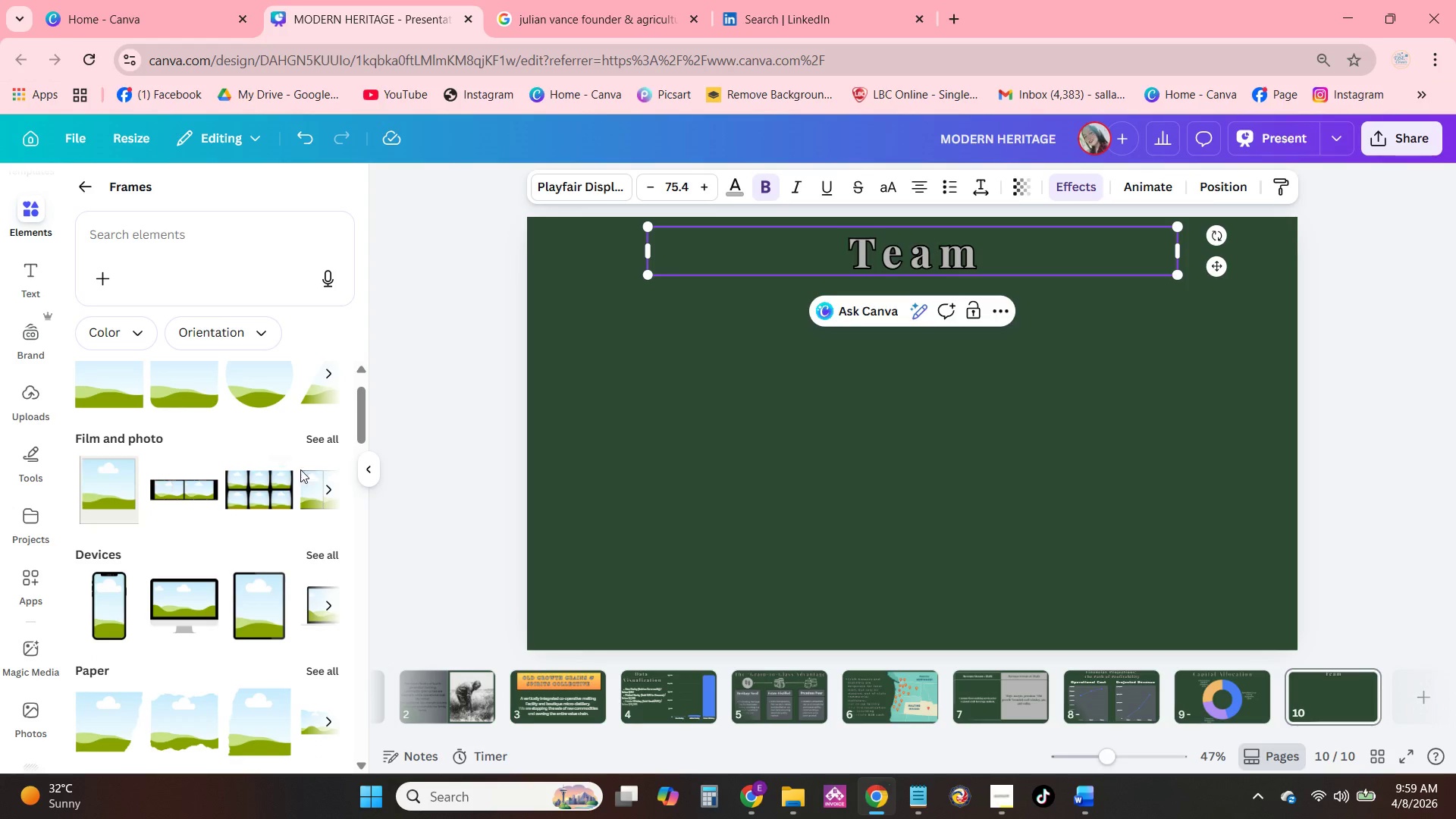 
scroll: coordinate [311, 475], scroll_direction: down, amount: 6.0
 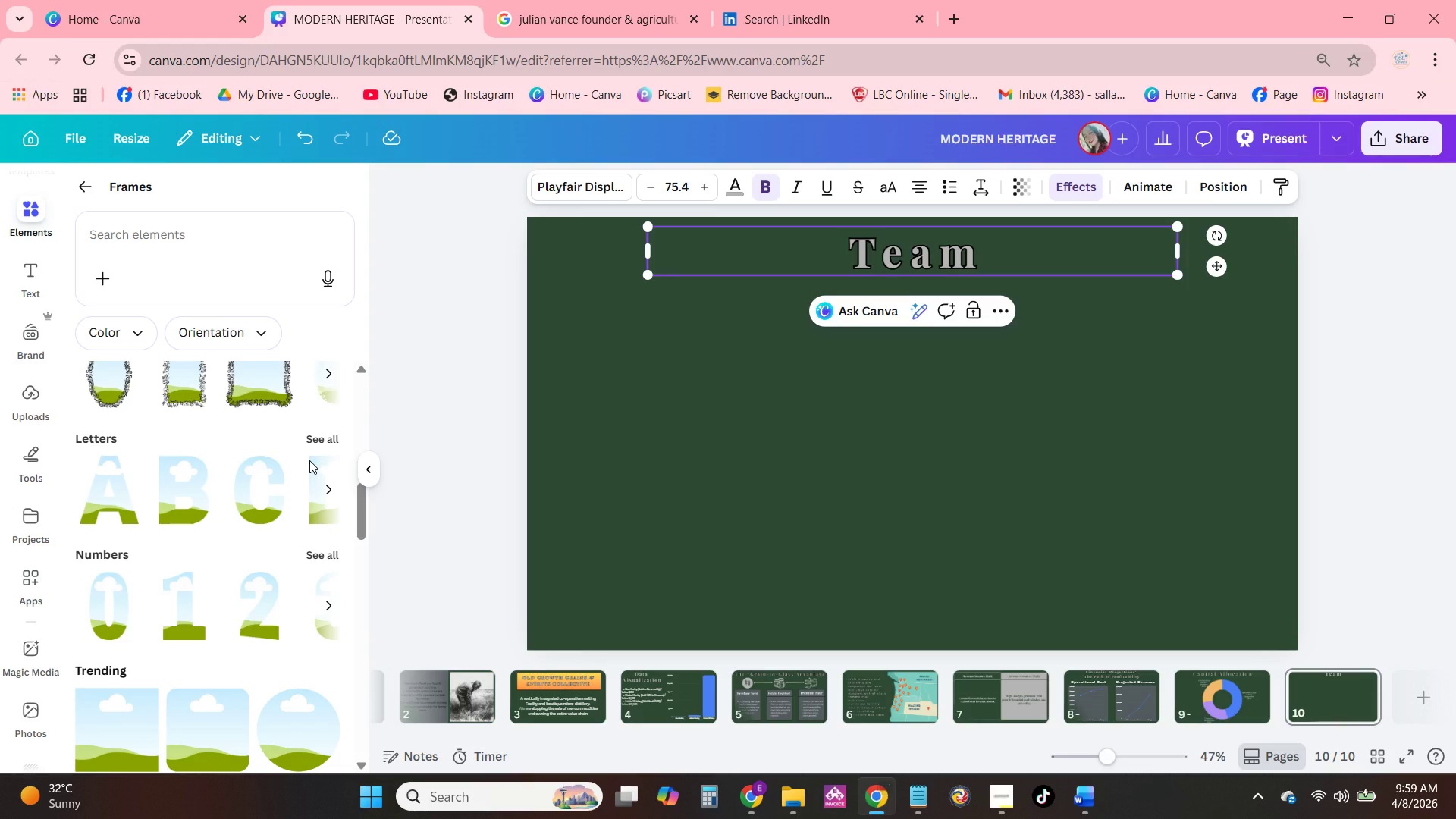 
scroll: coordinate [309, 460], scroll_direction: up, amount: 1.0
 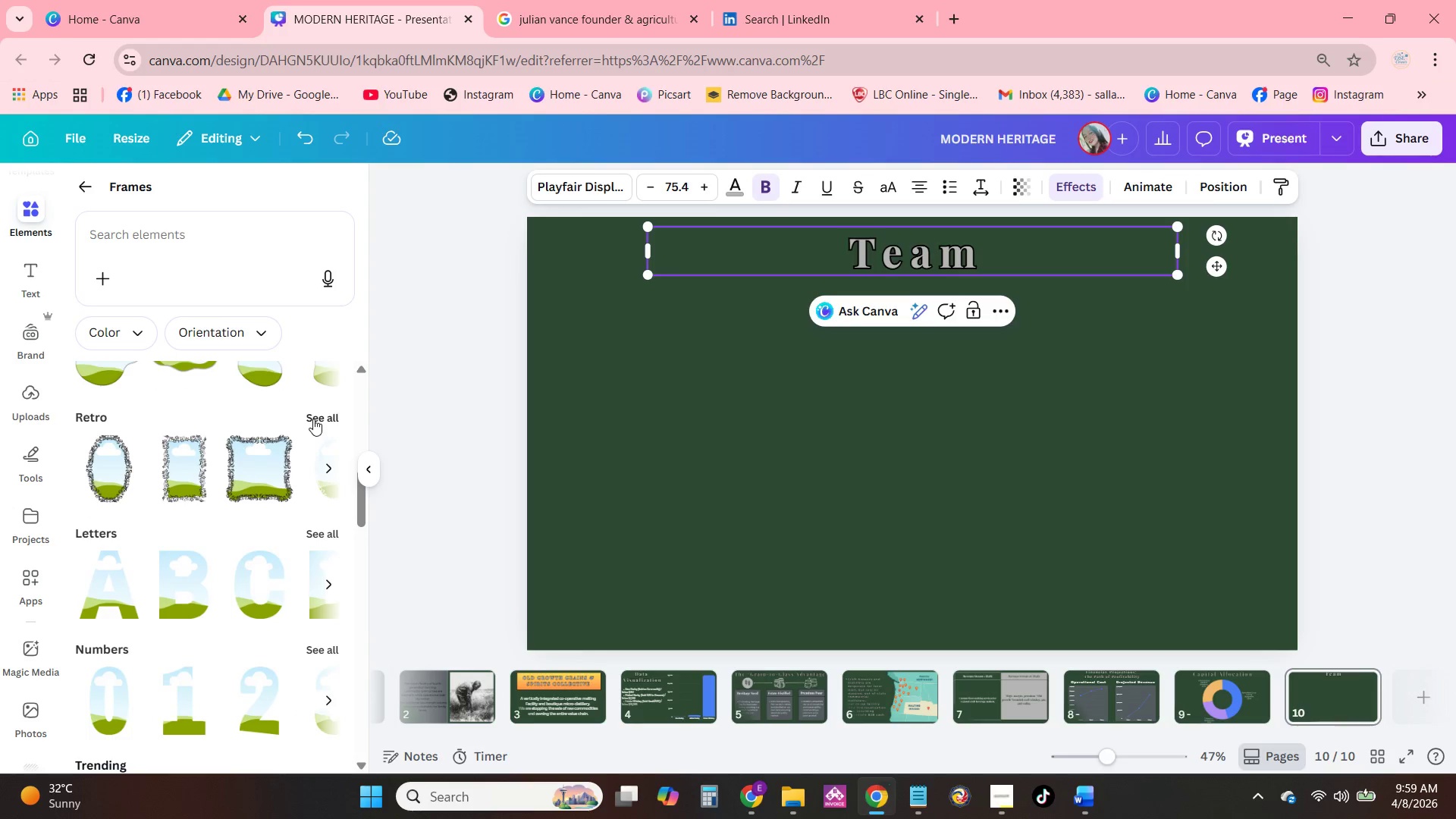 
left_click([313, 419])
 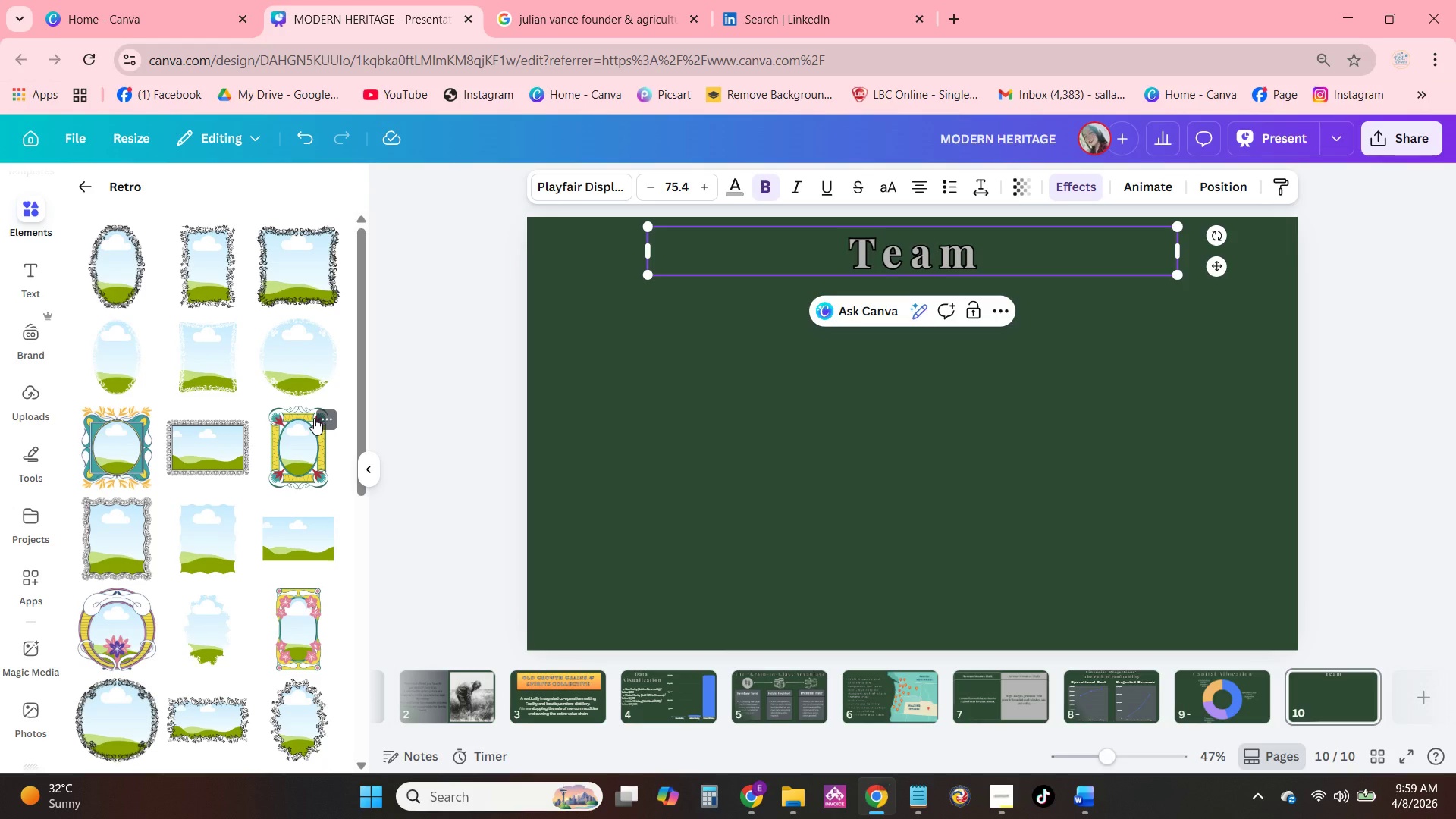 
left_click([234, 365])
 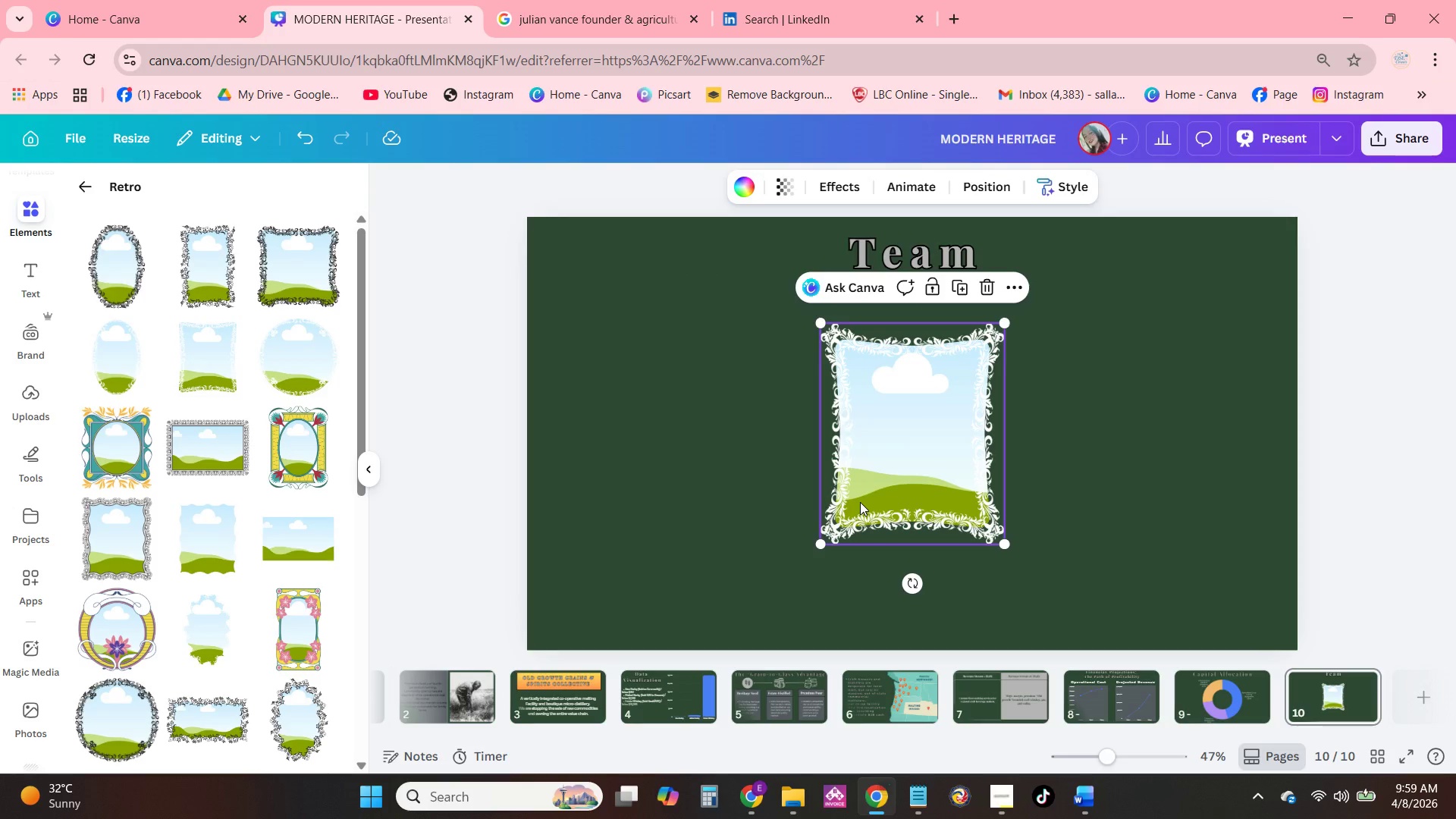 
left_click_drag(start_coordinate=[869, 492], to_coordinate=[656, 489])
 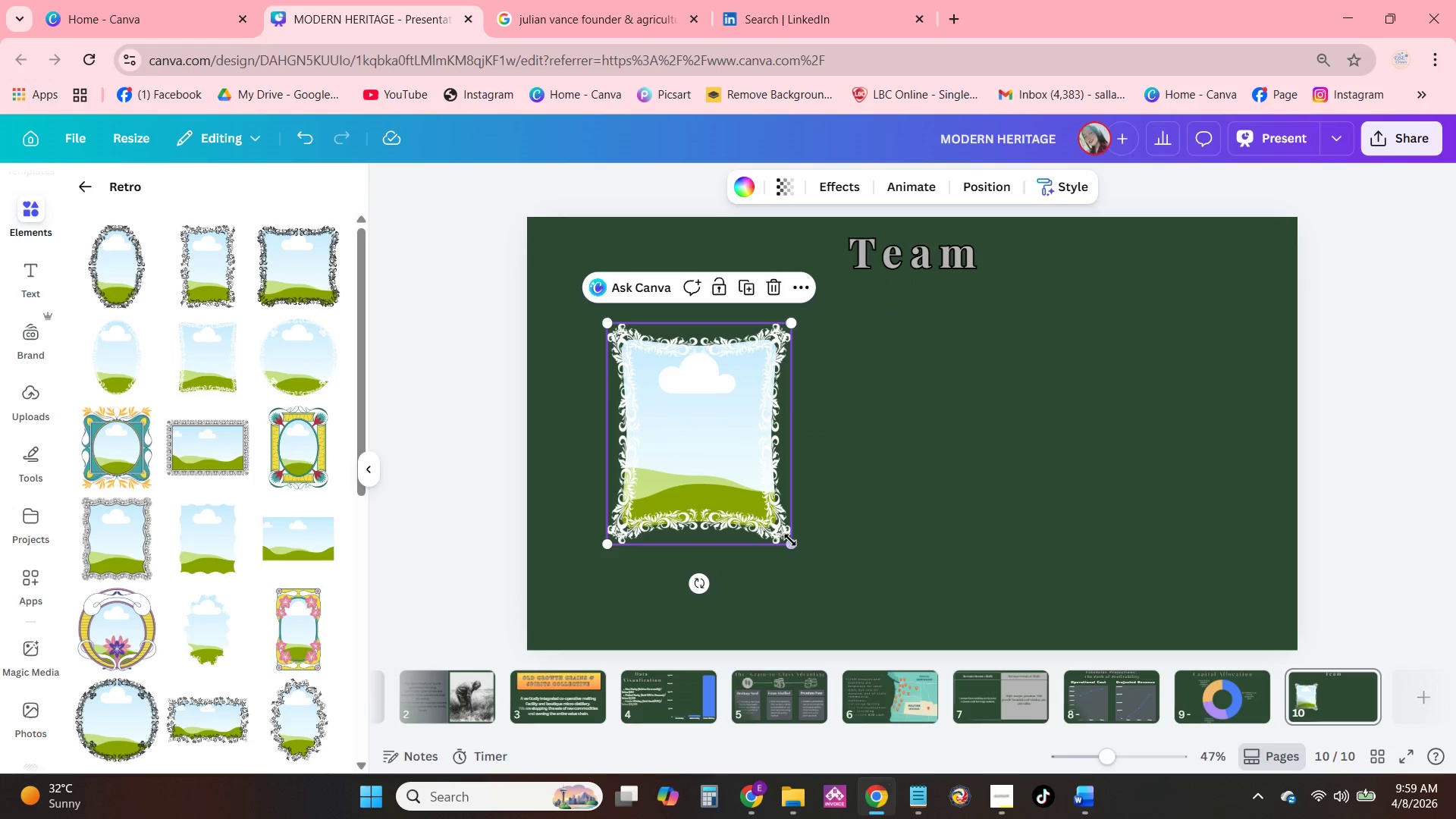 
left_click_drag(start_coordinate=[792, 540], to_coordinate=[748, 514])
 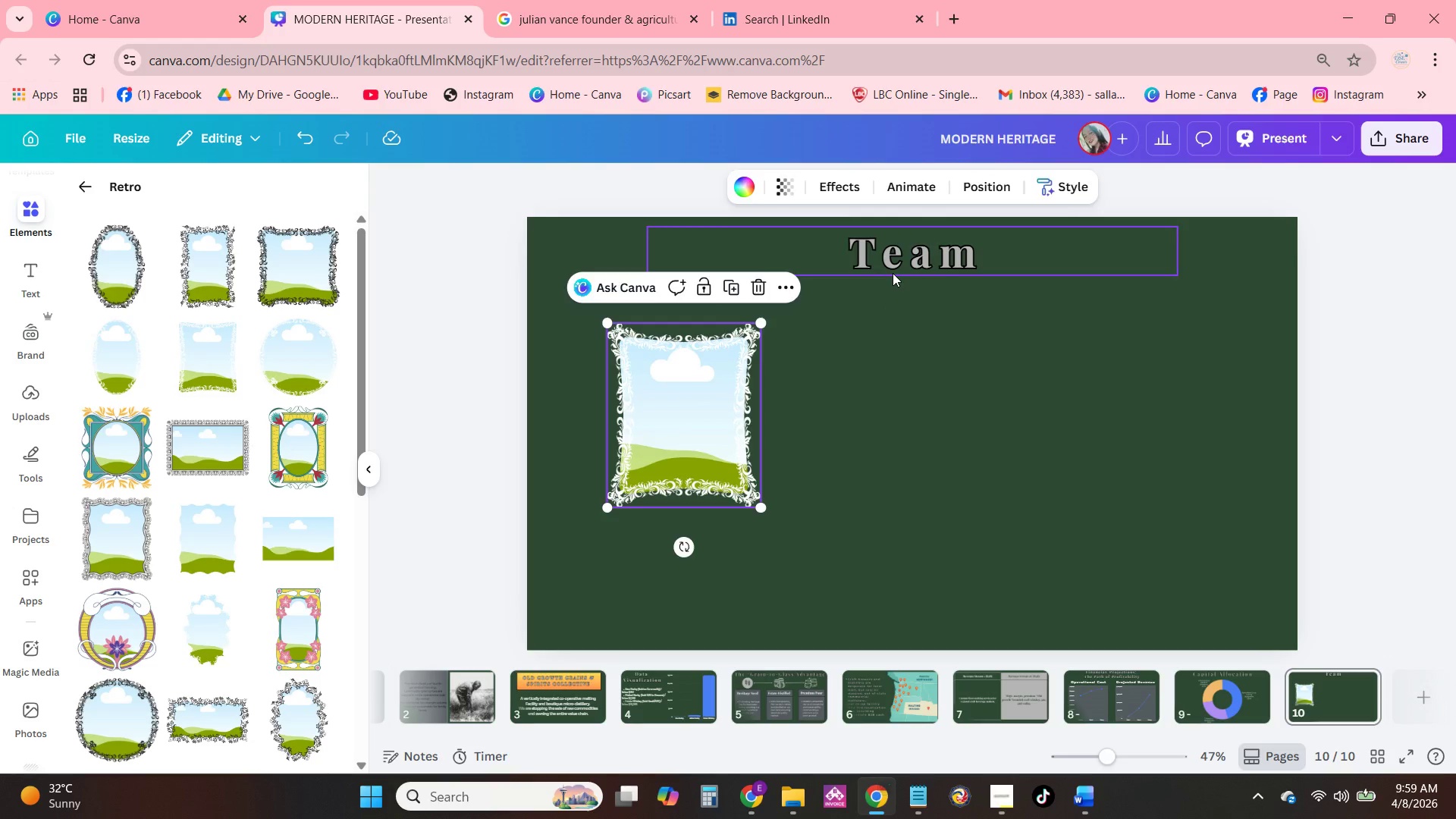 
left_click([893, 273])
 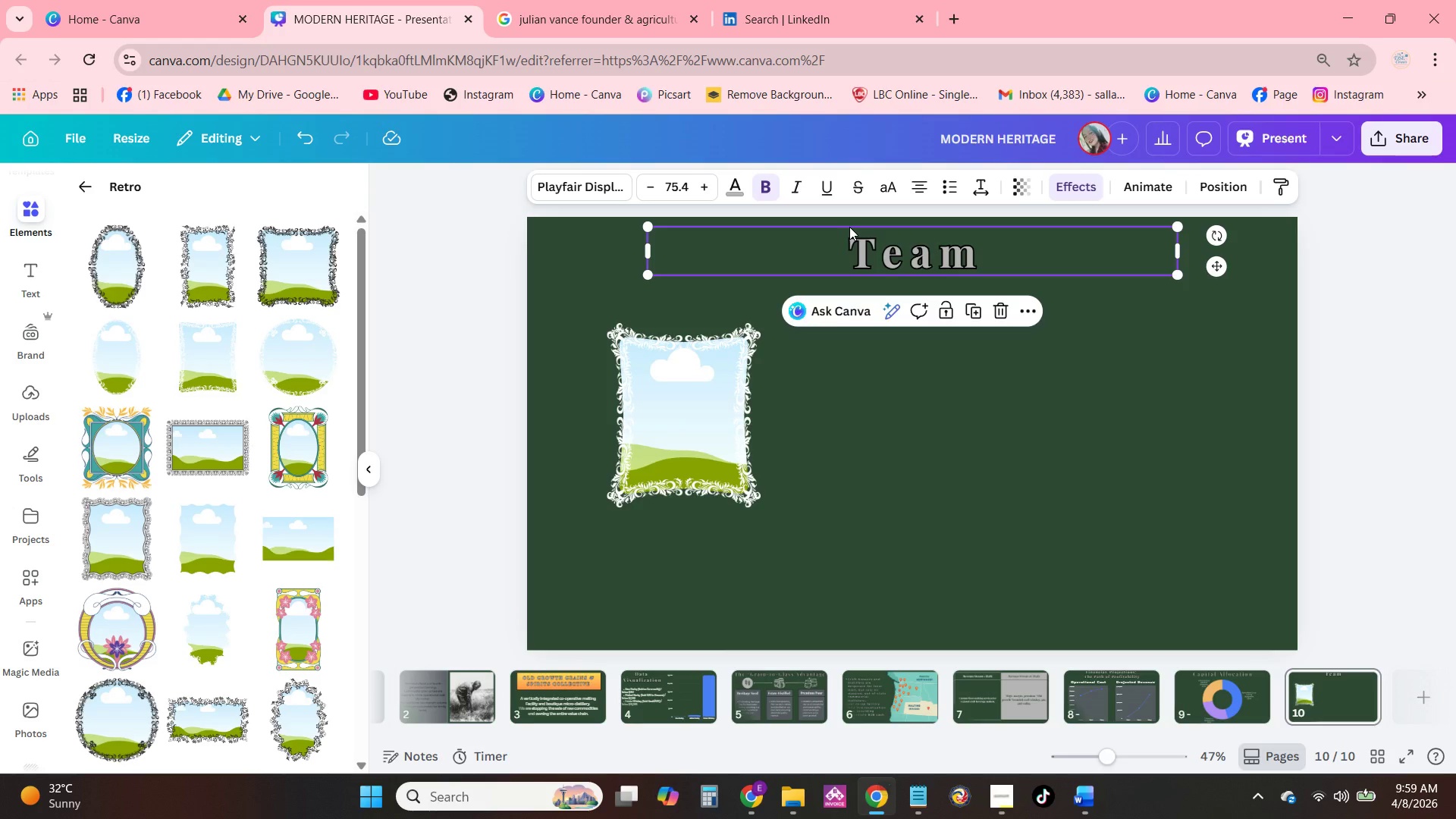 
wait(14.66)
 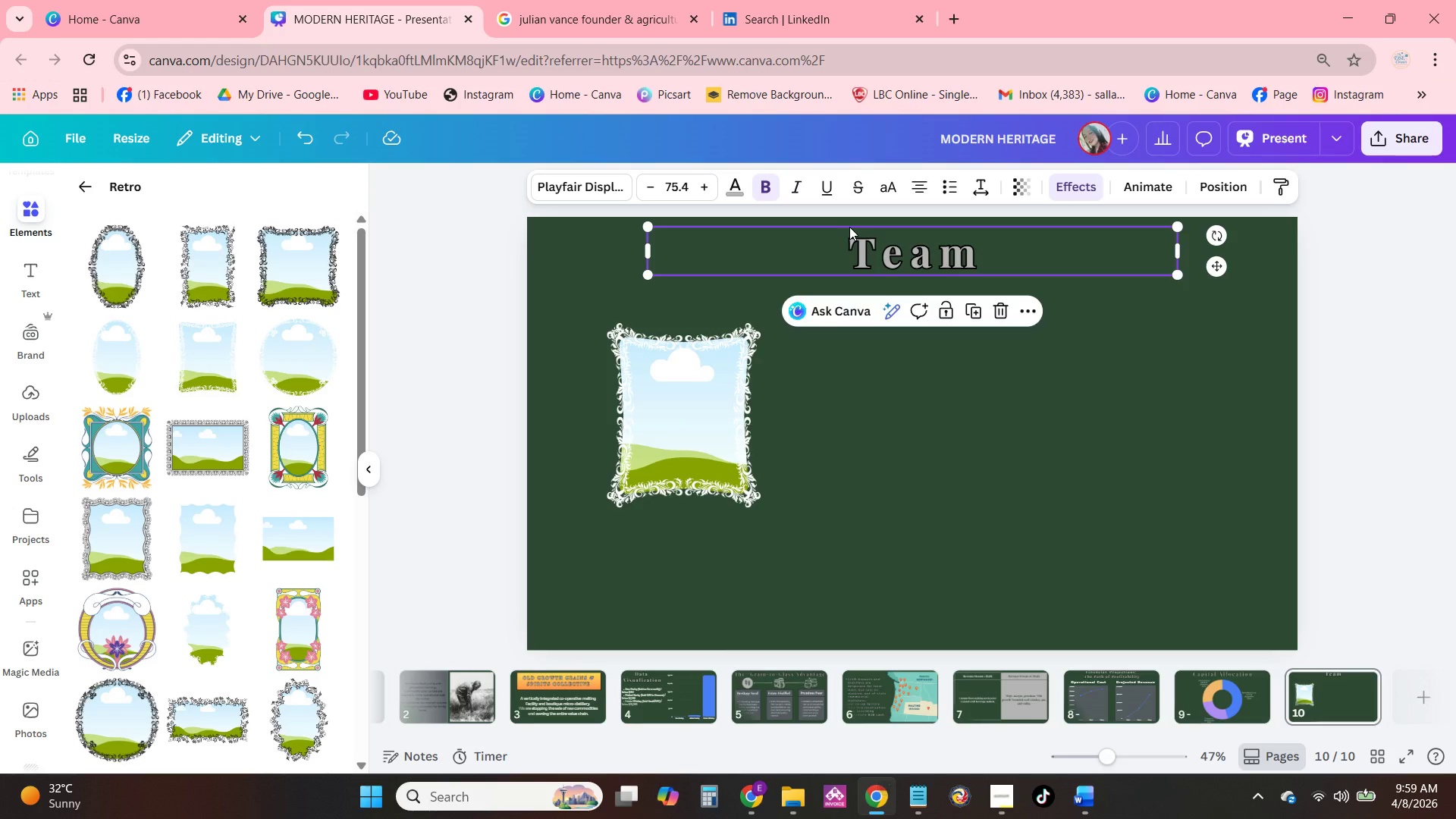 
mouse_move([1018, 797])
 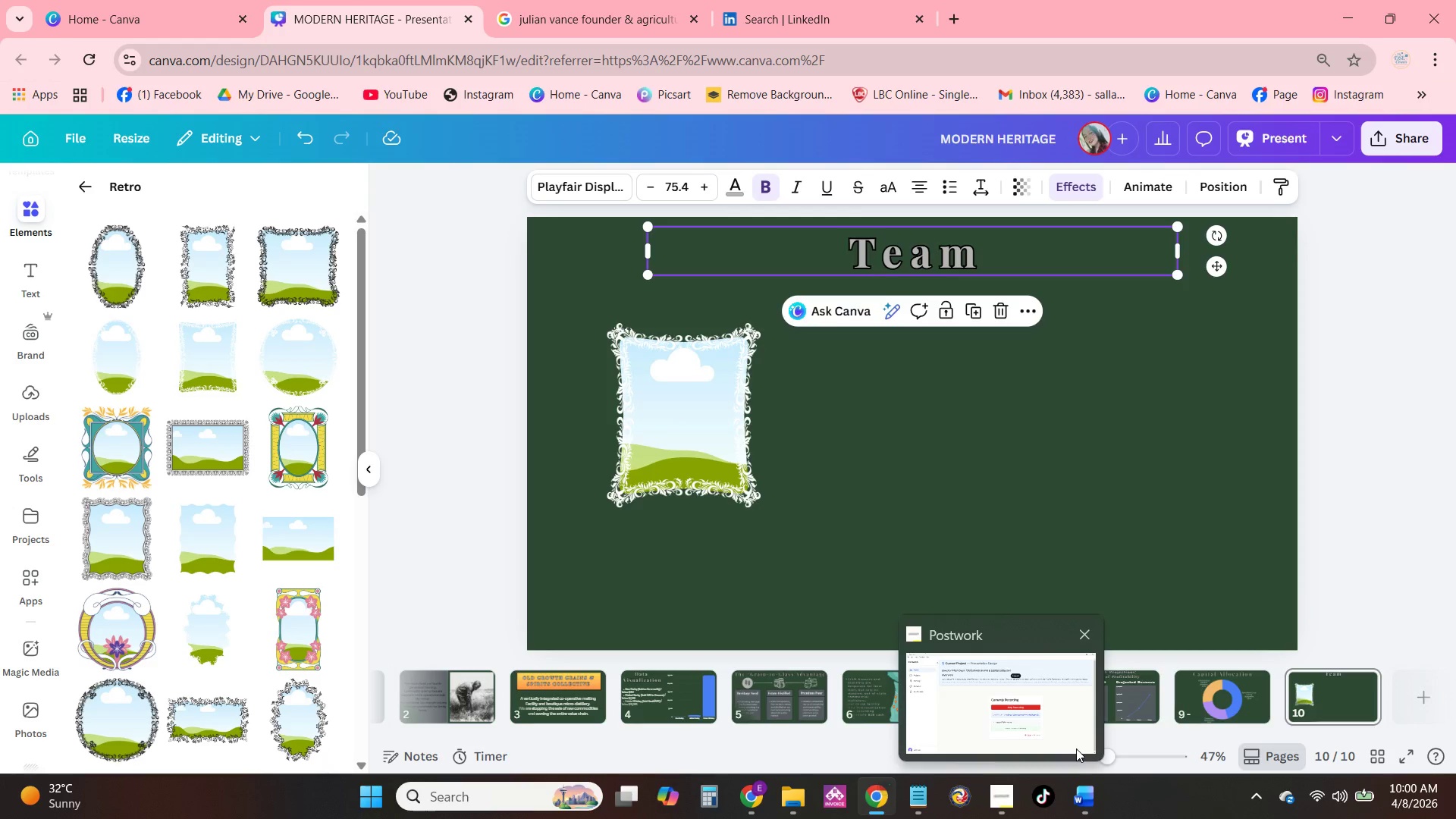 
left_click([1076, 748])